 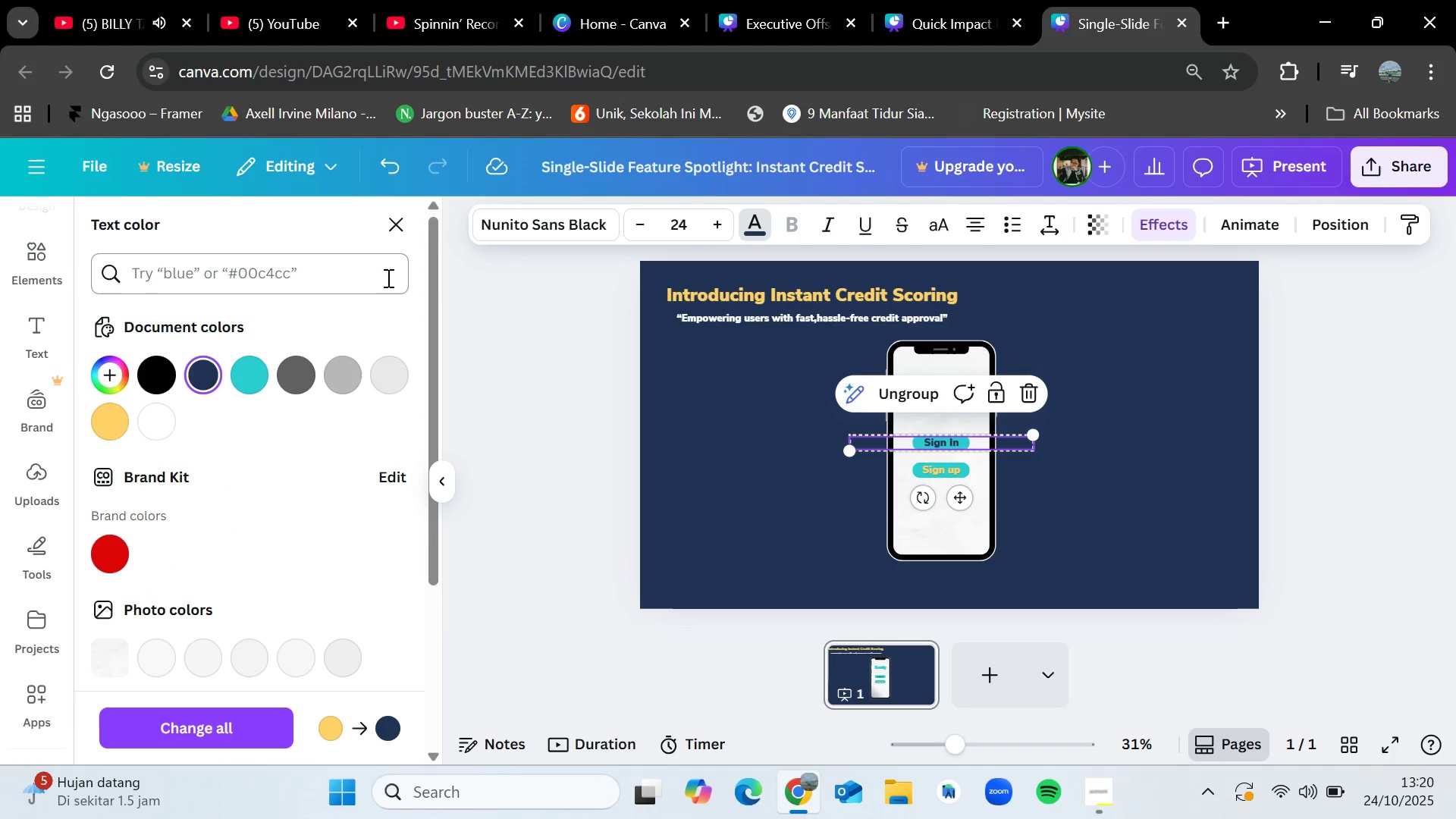 
left_click([312, 268])
 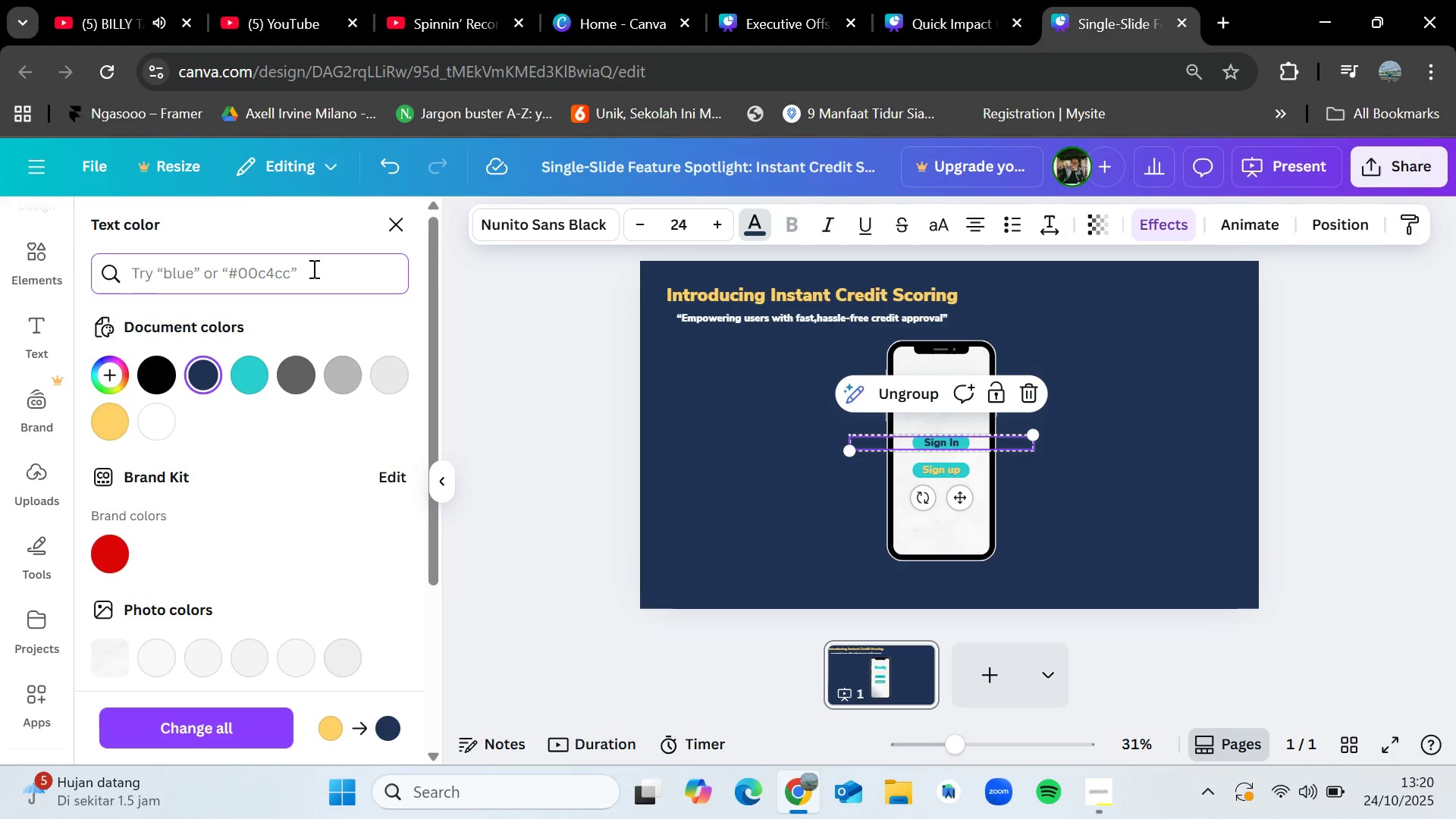 
key(Control+V)
 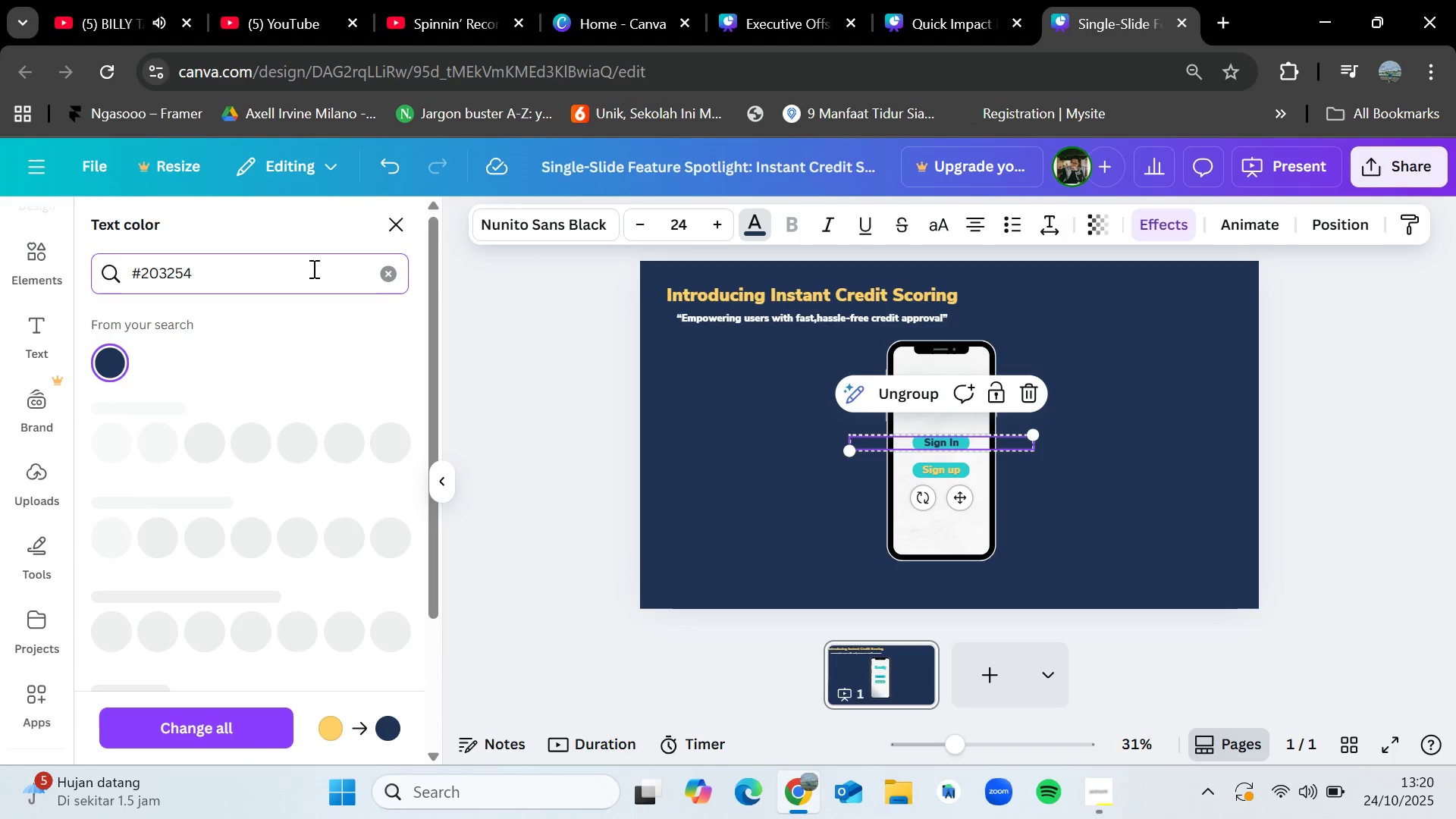 
key(Enter)
 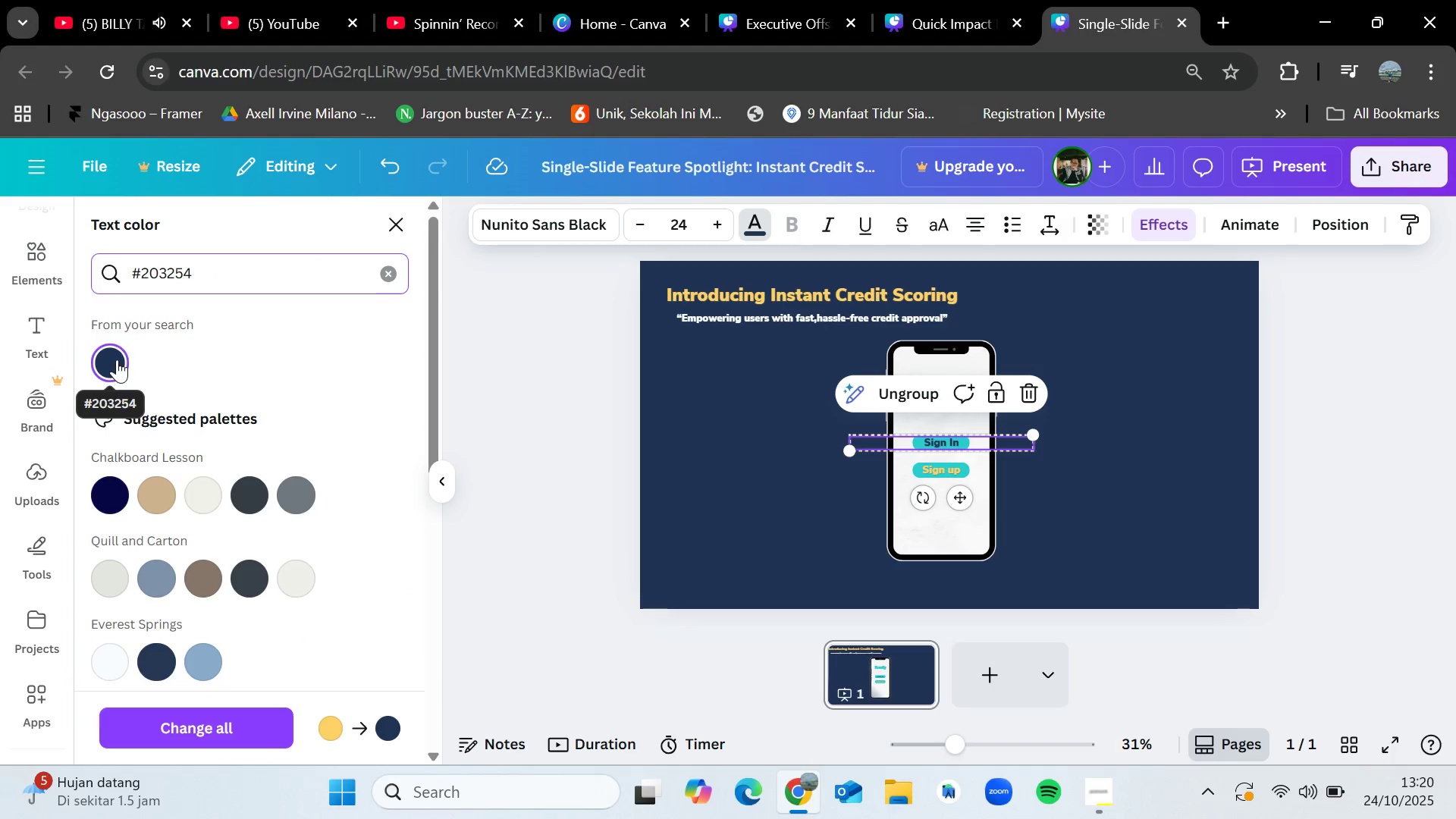 
left_click([117, 359])
 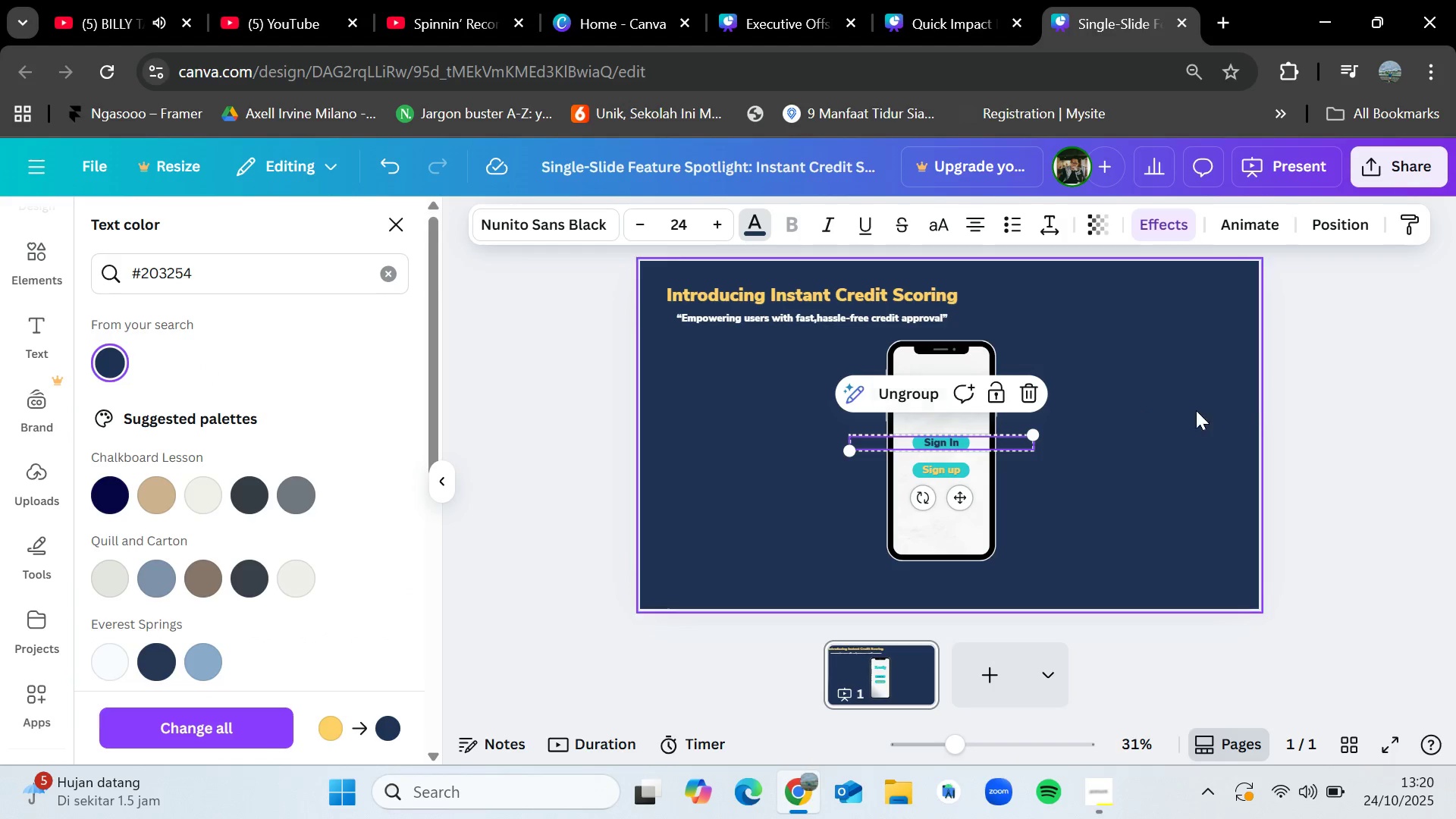 
left_click([1253, 410])
 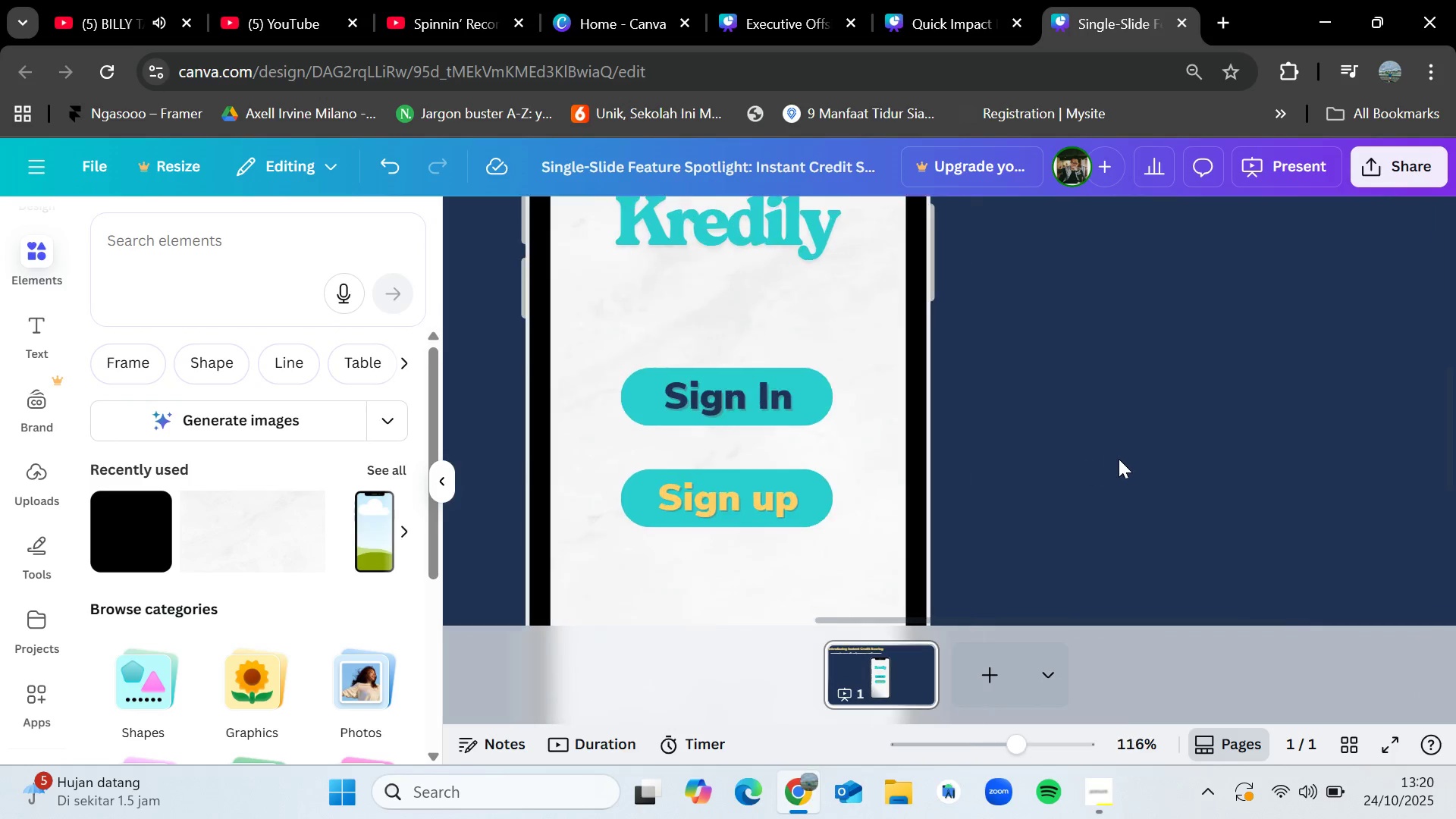 
left_click([730, 507])
 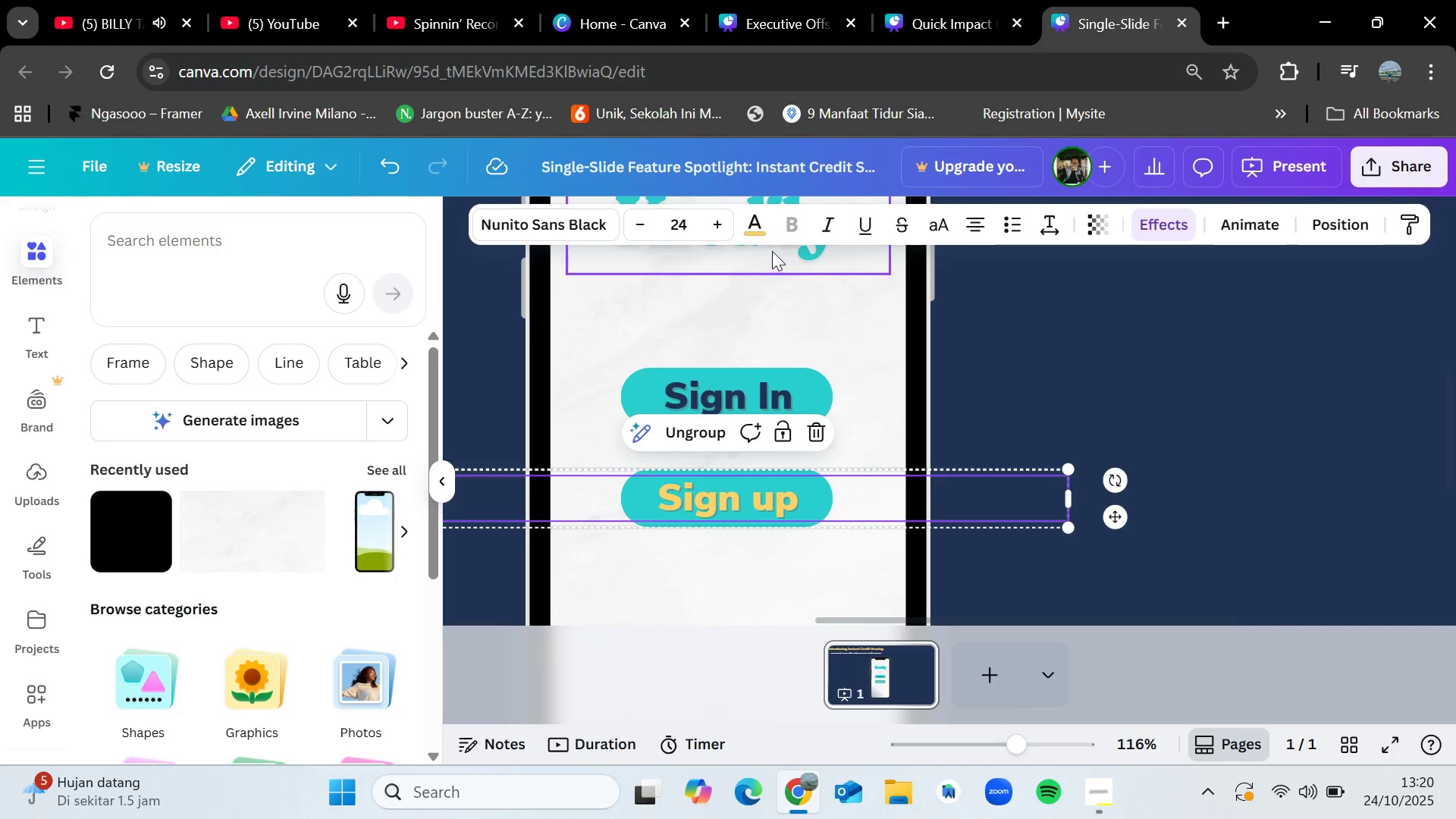 
left_click([745, 227])
 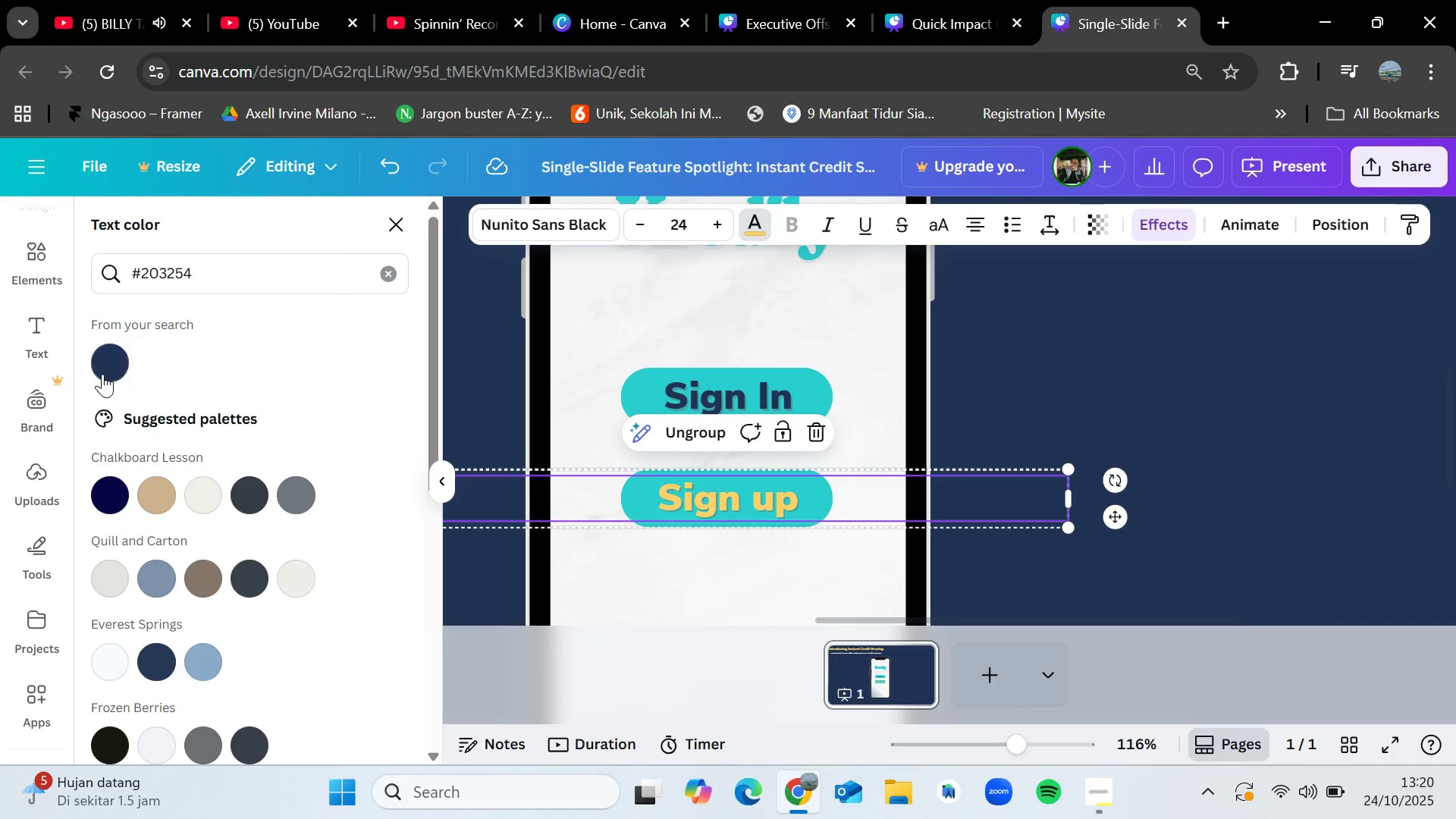 
left_click([104, 371])
 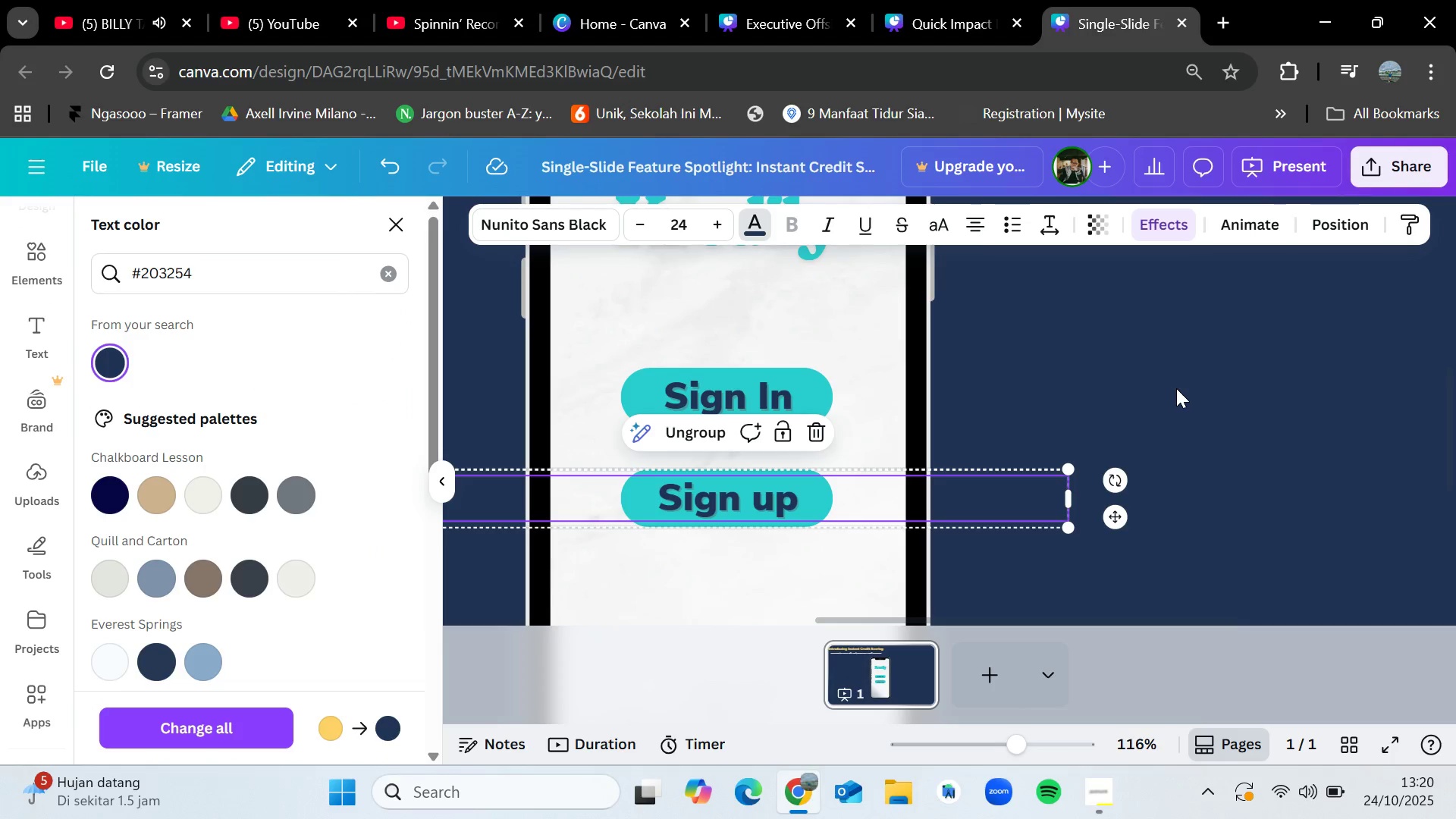 
left_click([1176, 388])
 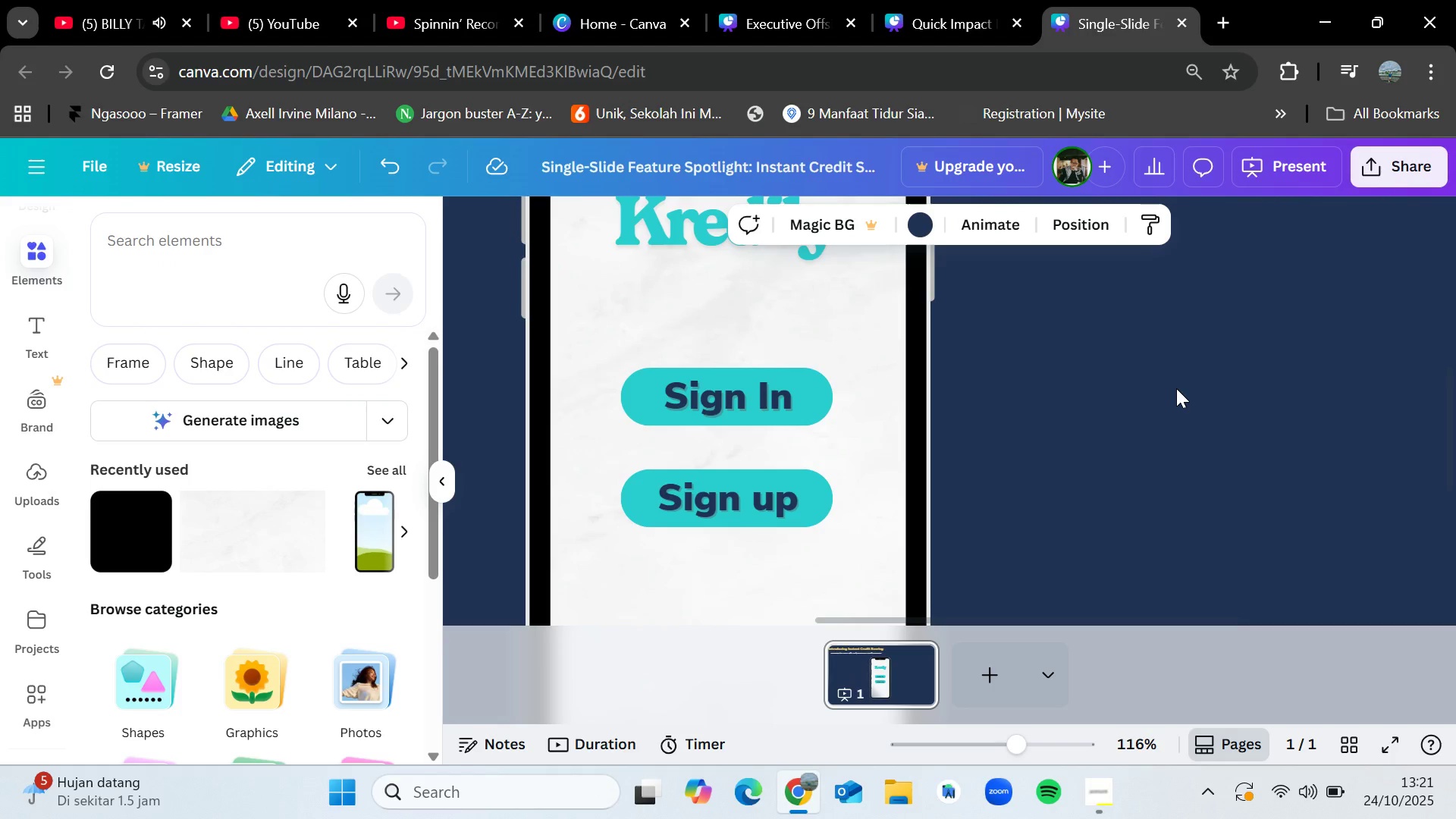 
left_click([1176, 388])
 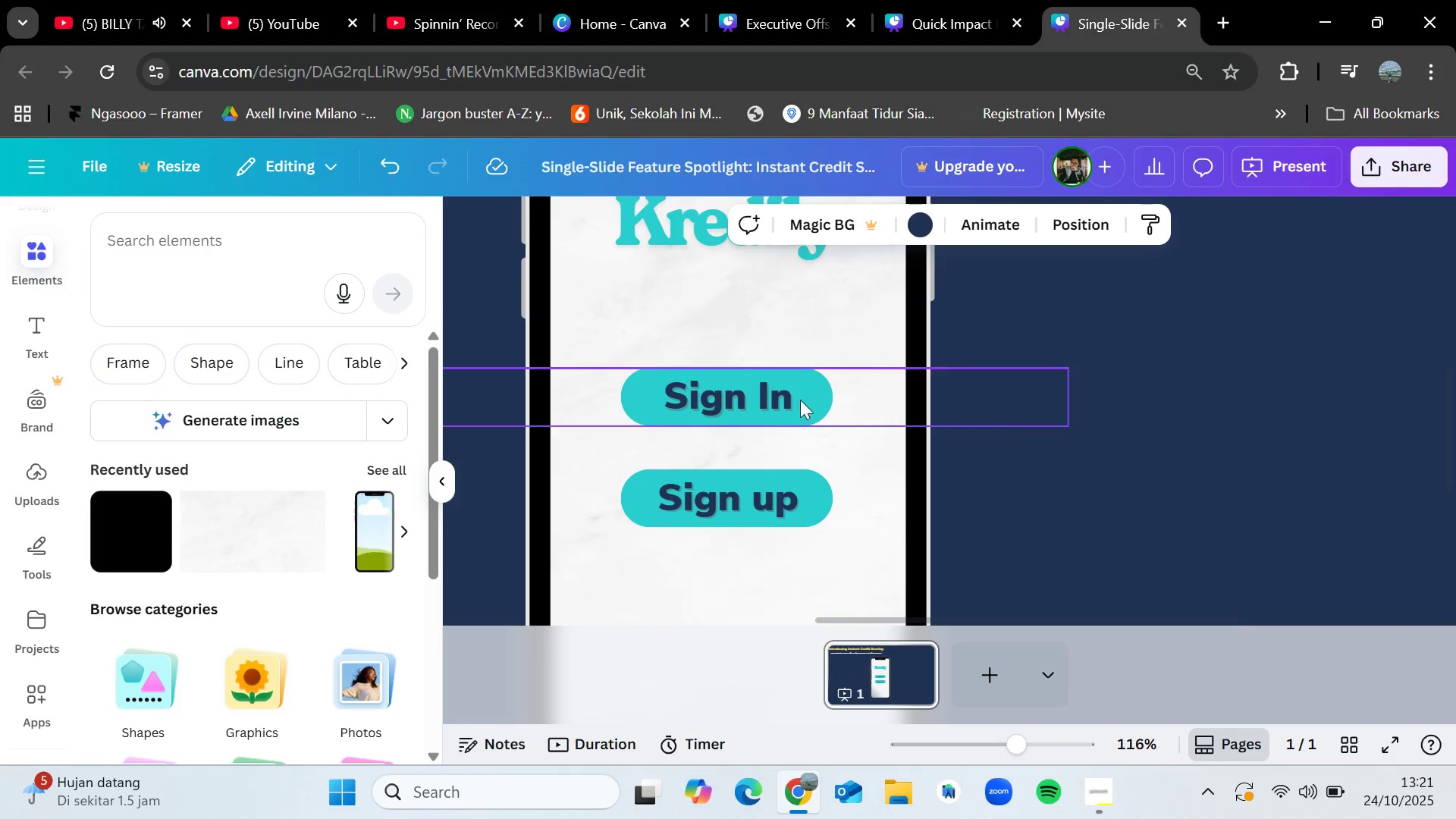 
left_click([640, 384])
 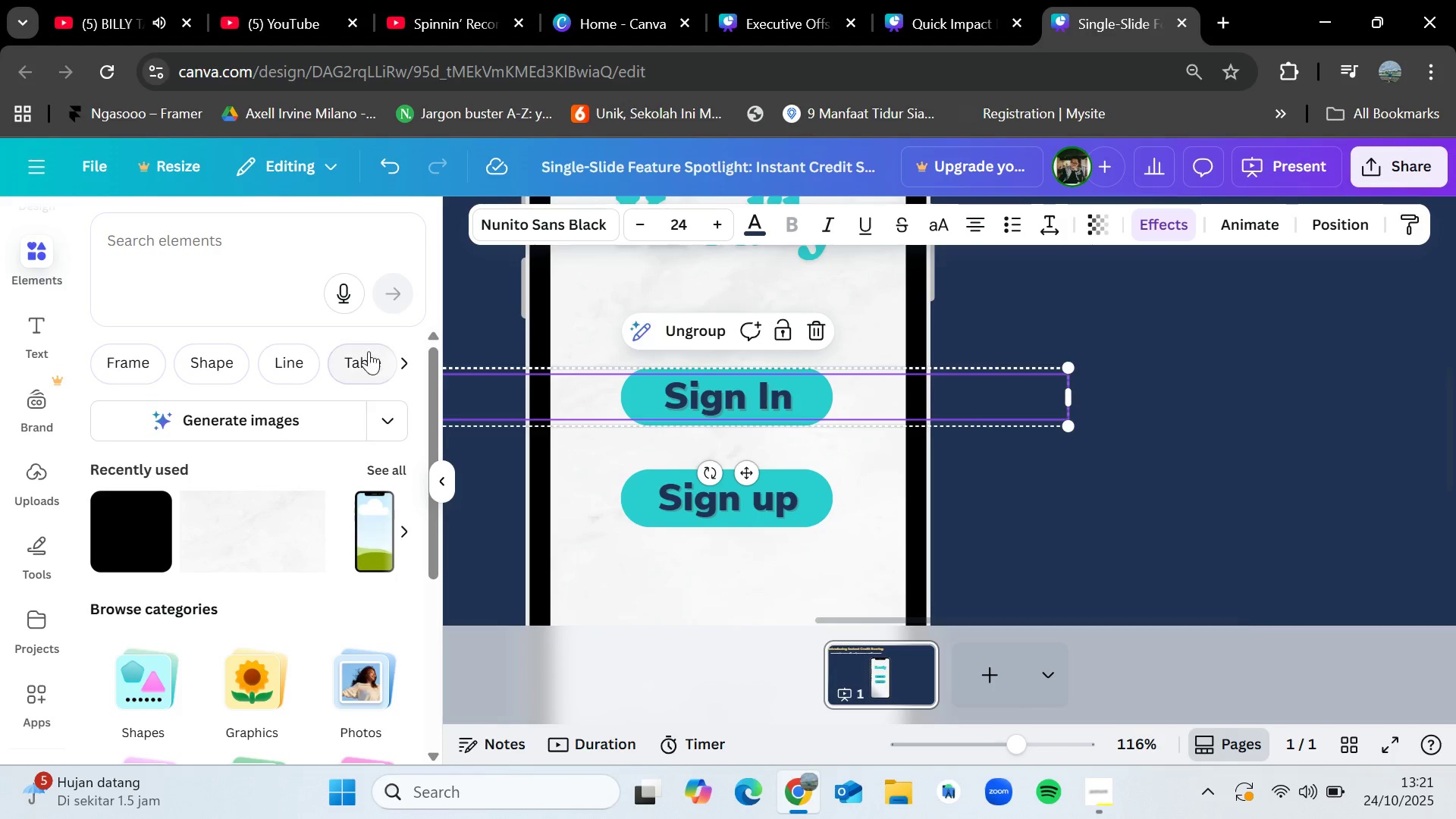 
wait(7.51)
 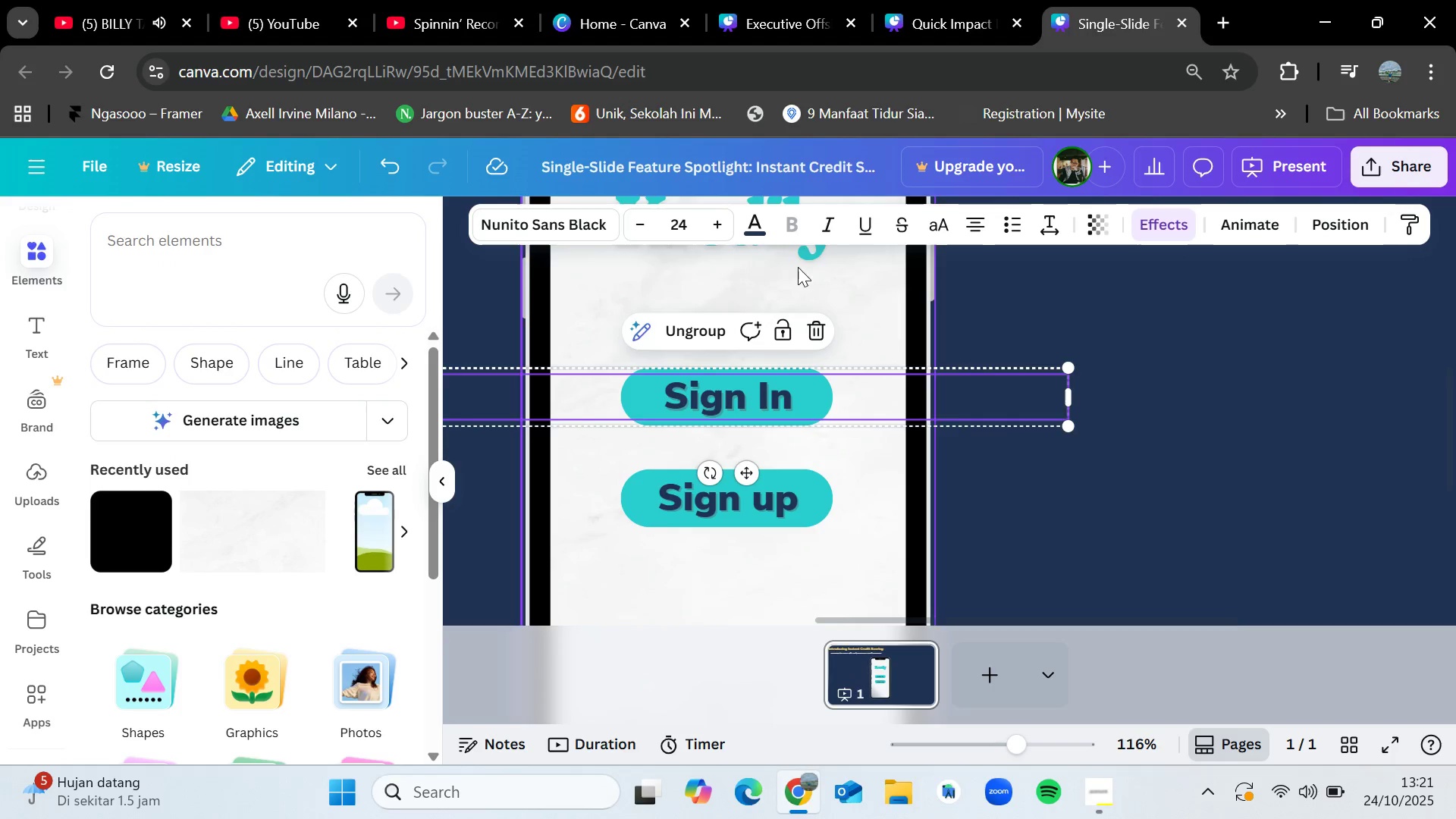 
left_click([757, 215])
 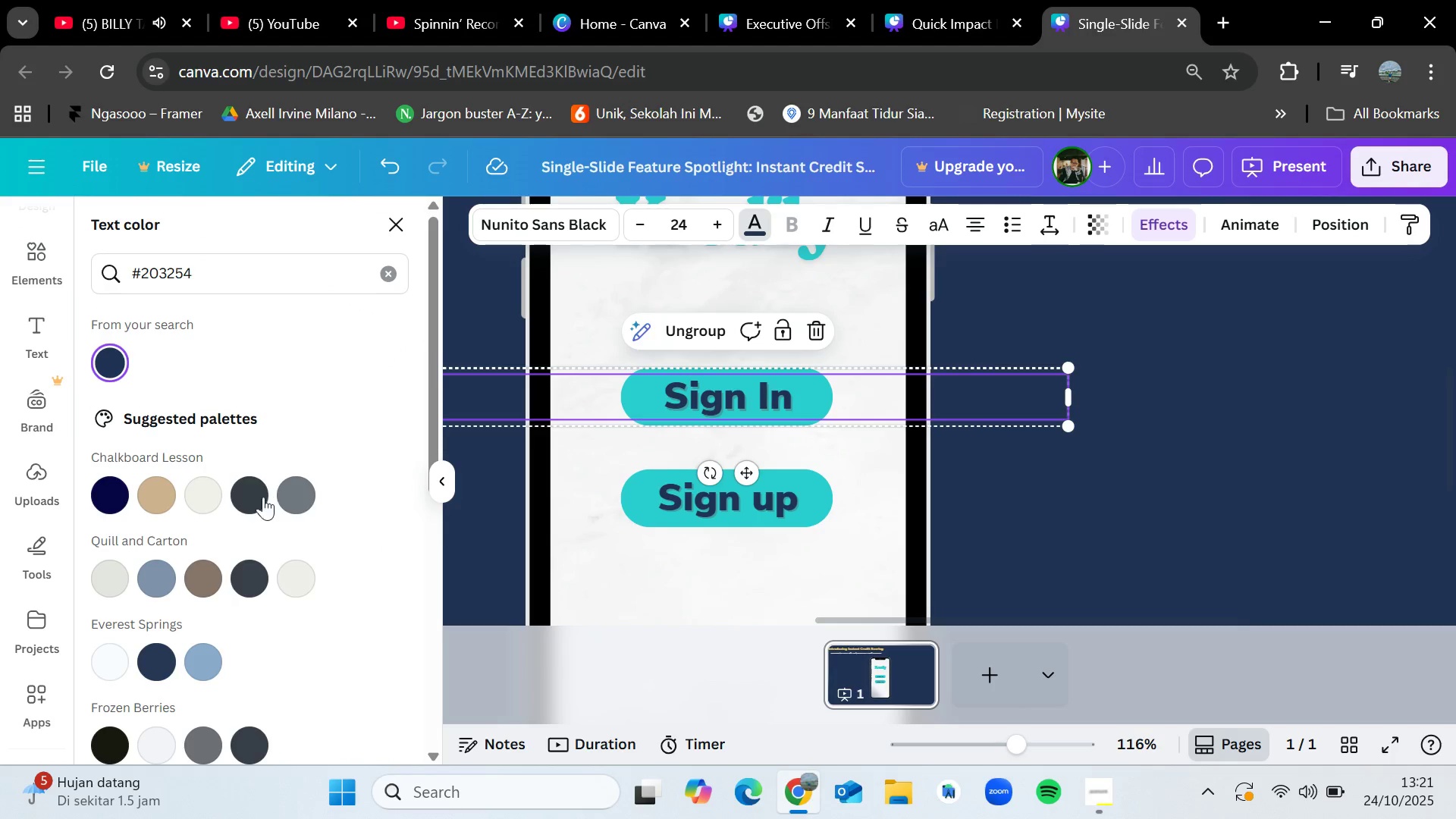 
scroll: coordinate [281, 494], scroll_direction: up, amount: 1.0
 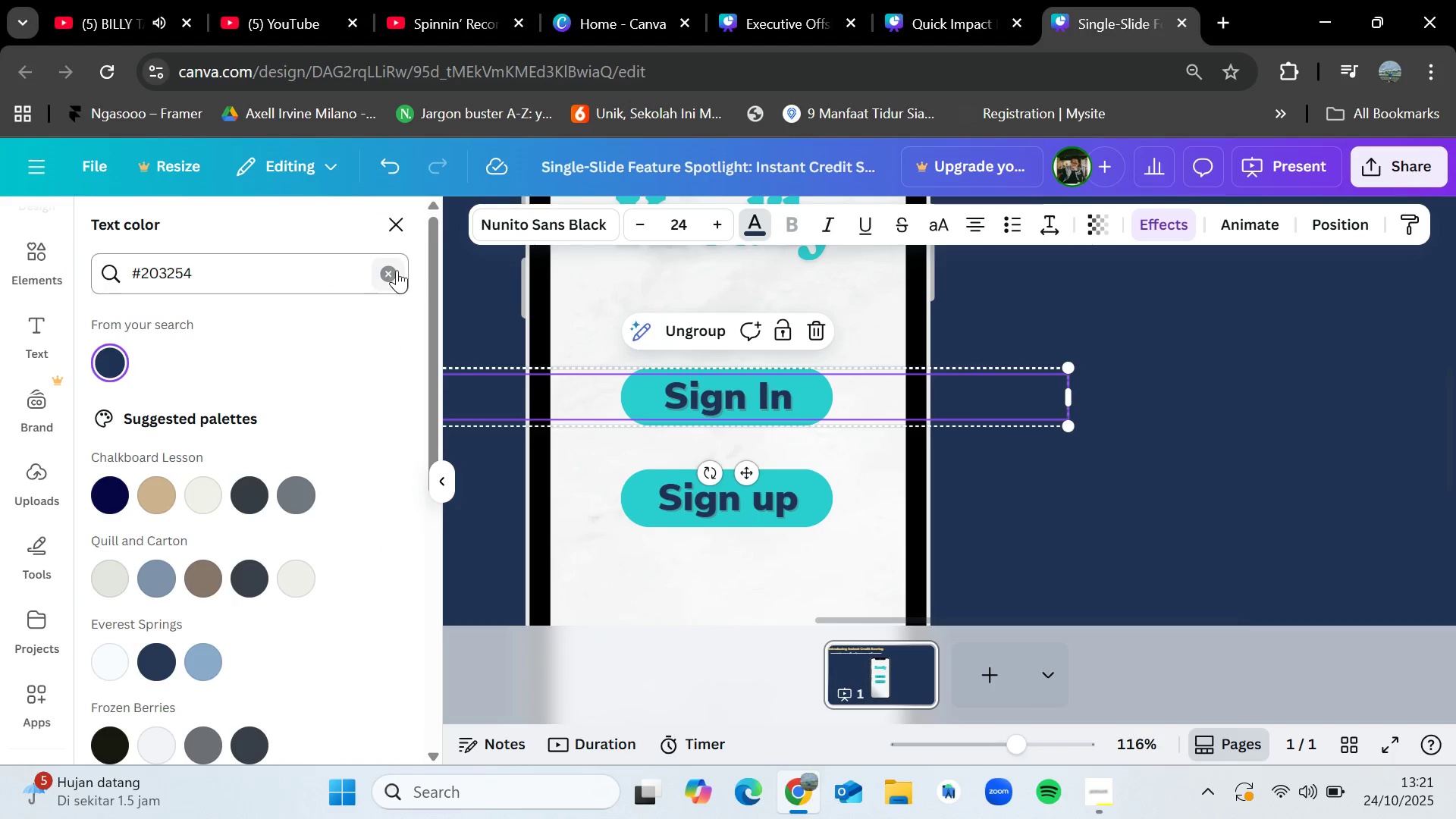 
left_click([391, 273])
 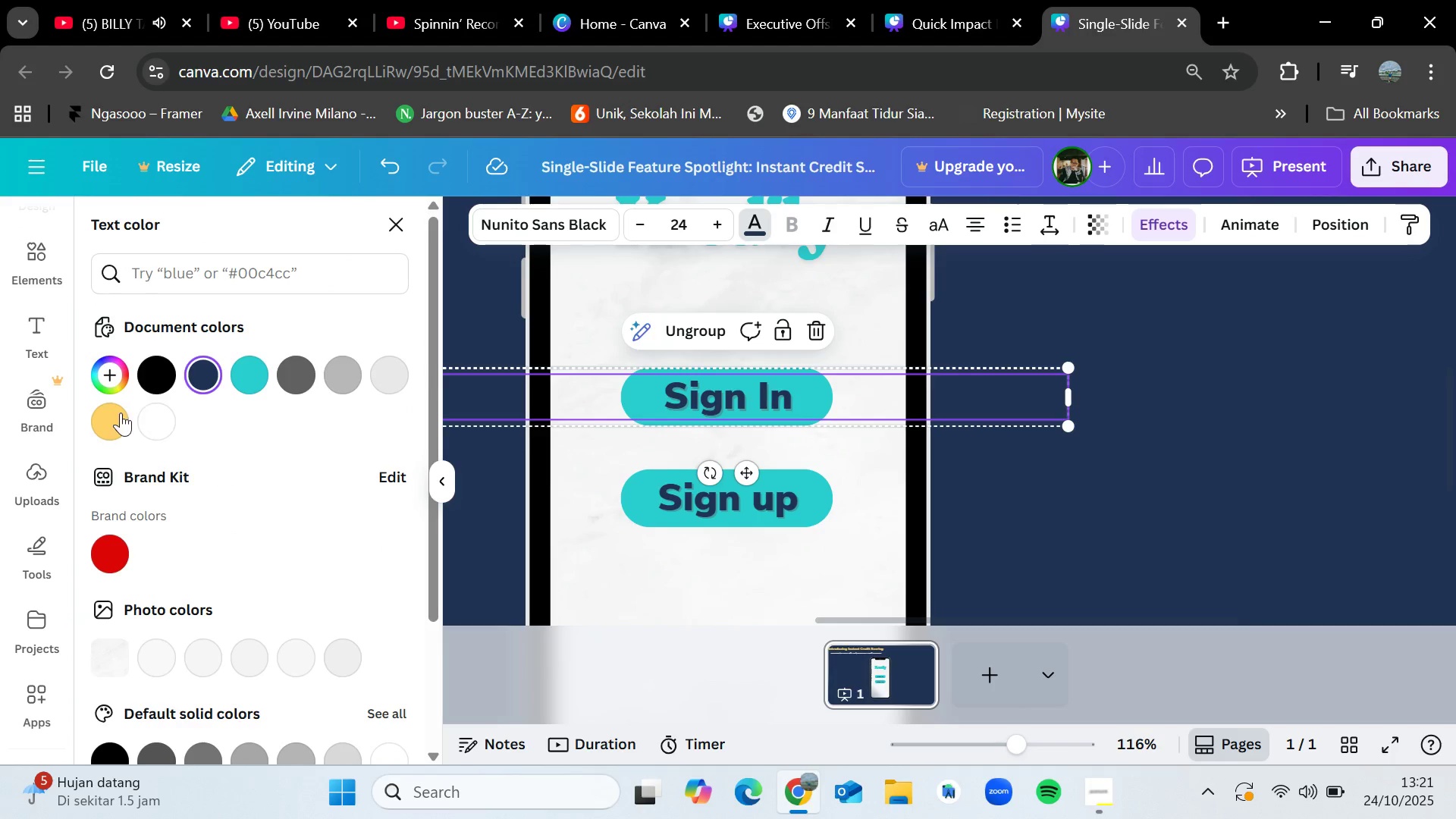 
left_click([109, 416])
 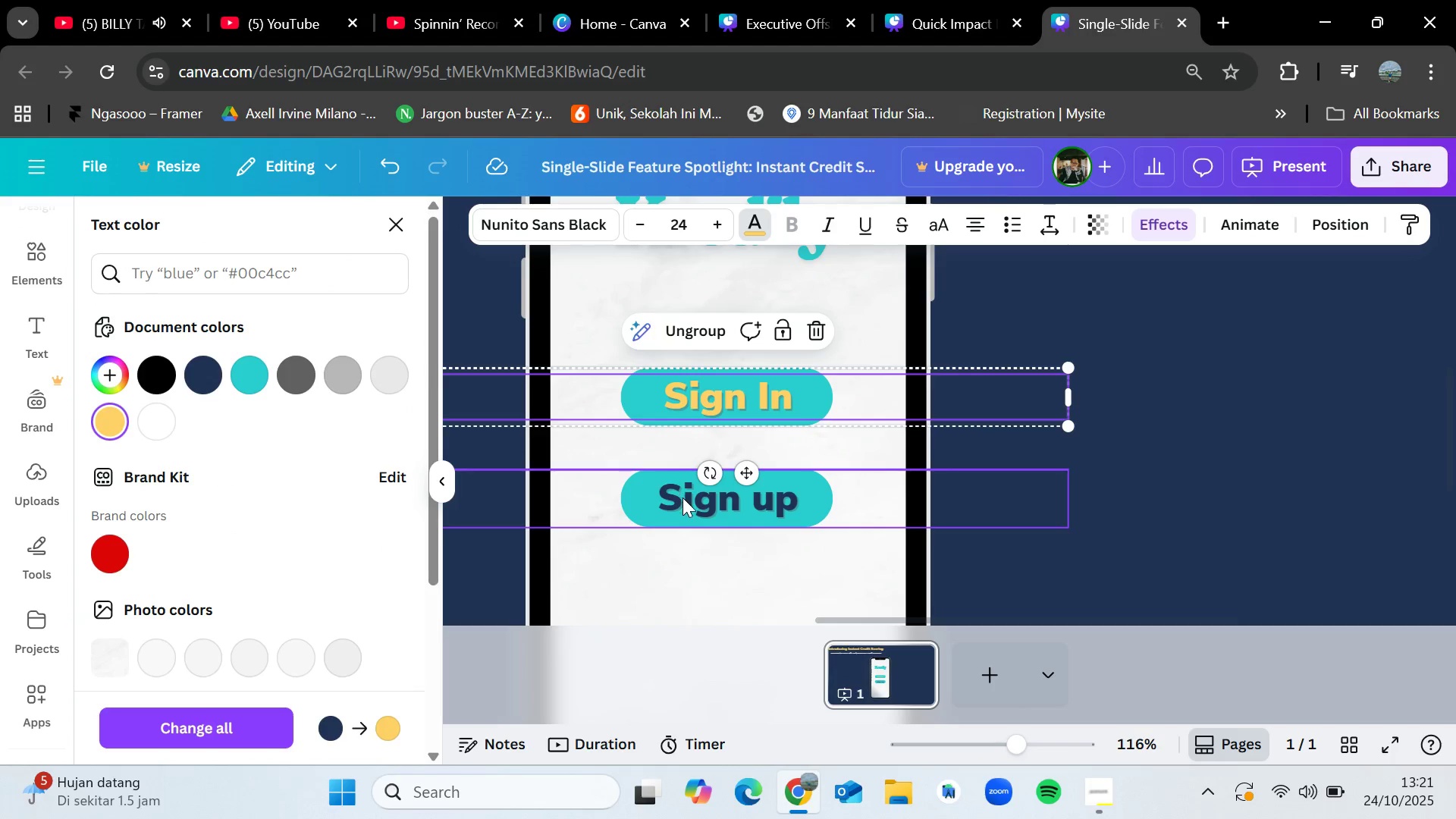 
left_click([689, 499])
 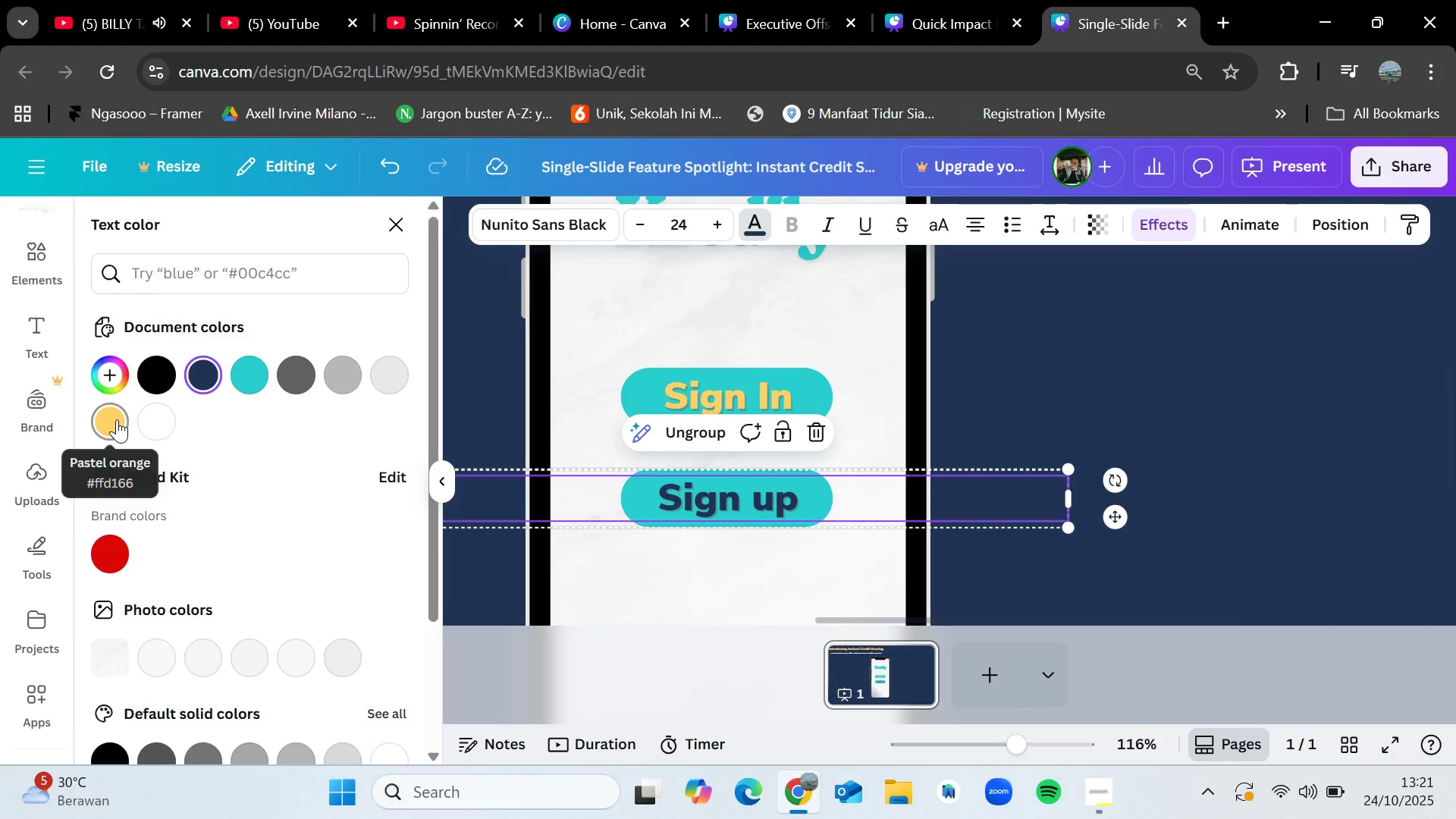 
left_click([117, 419])
 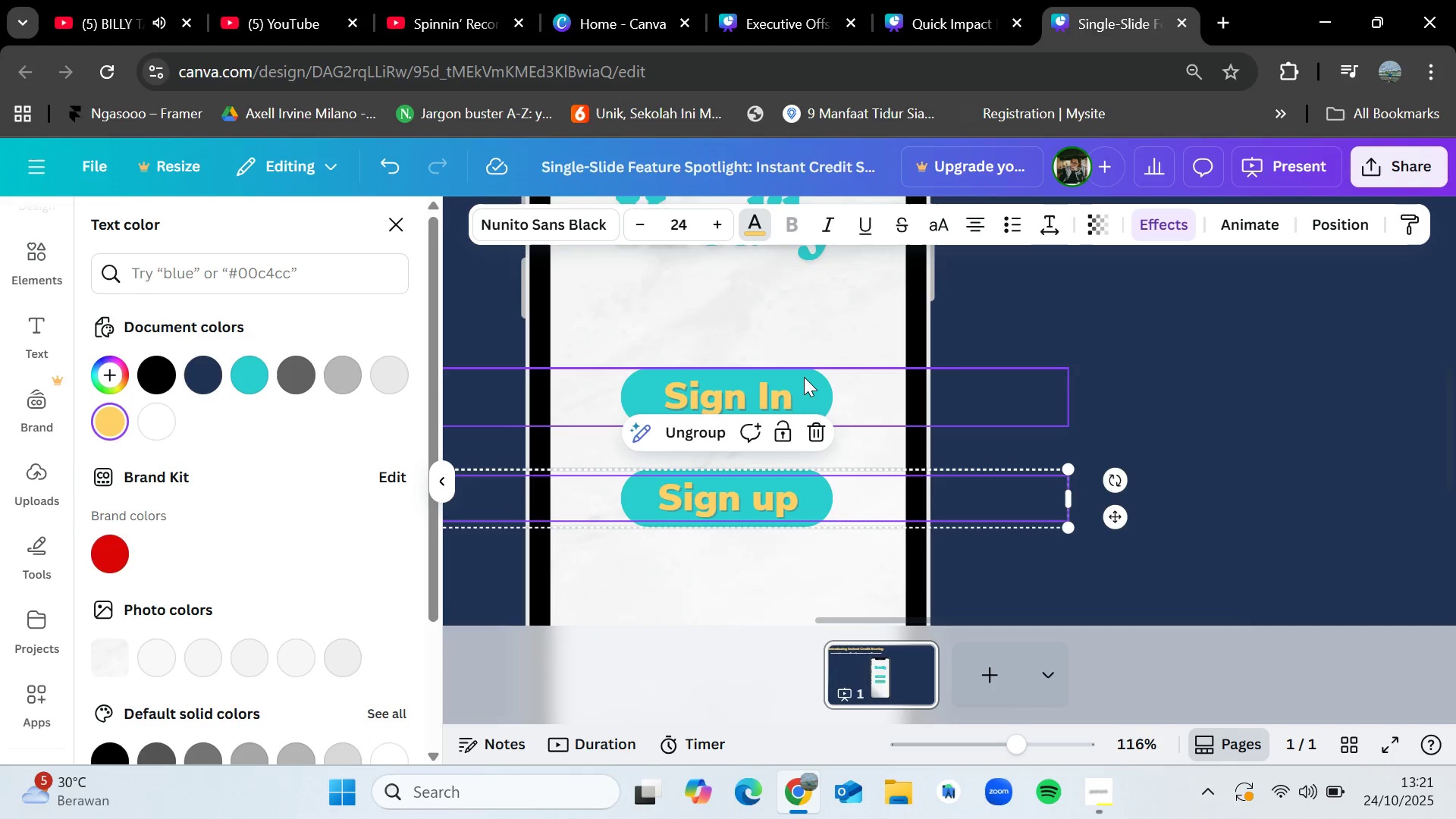 
left_click([807, 374])
 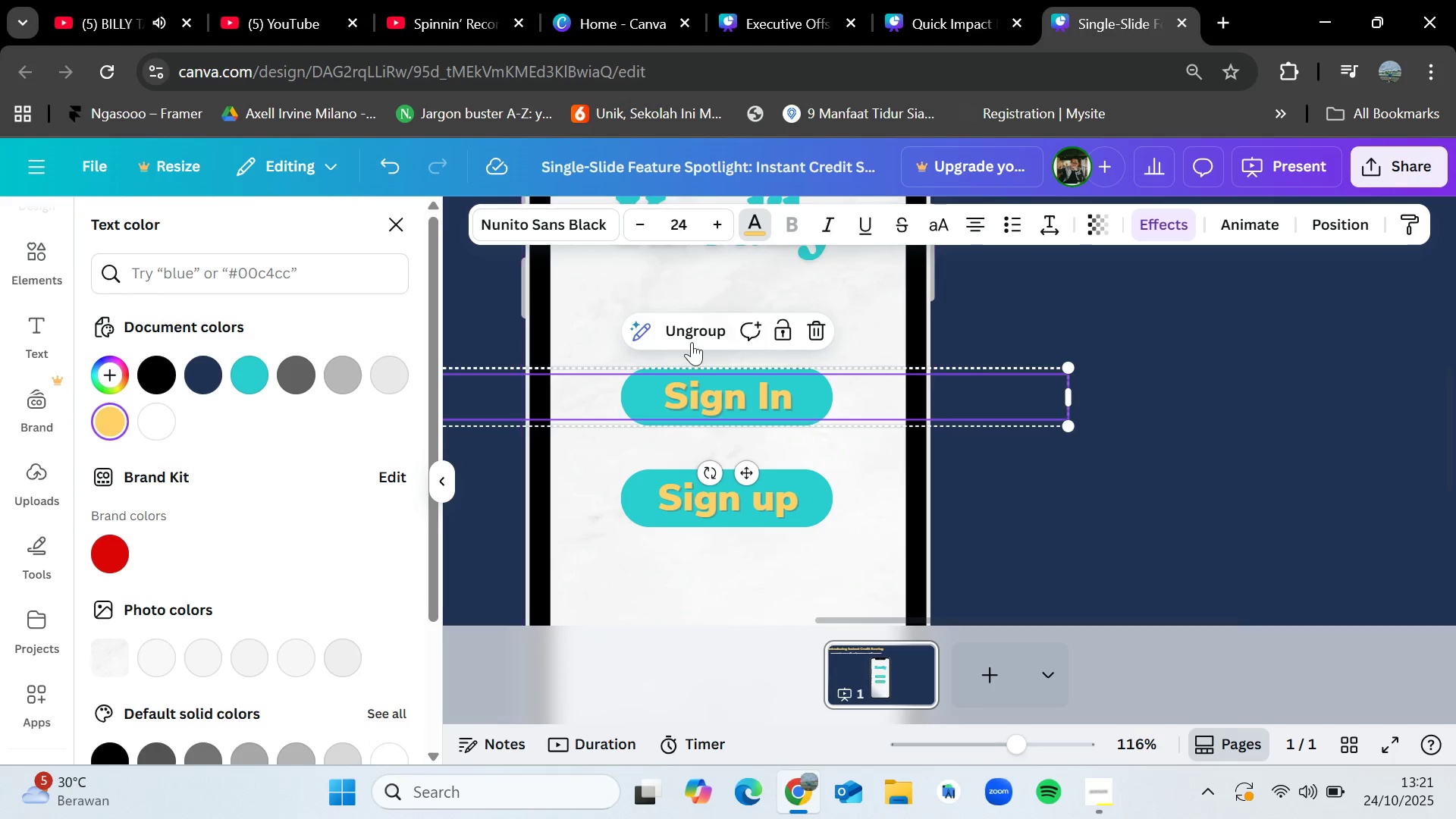 
left_click([689, 339])
 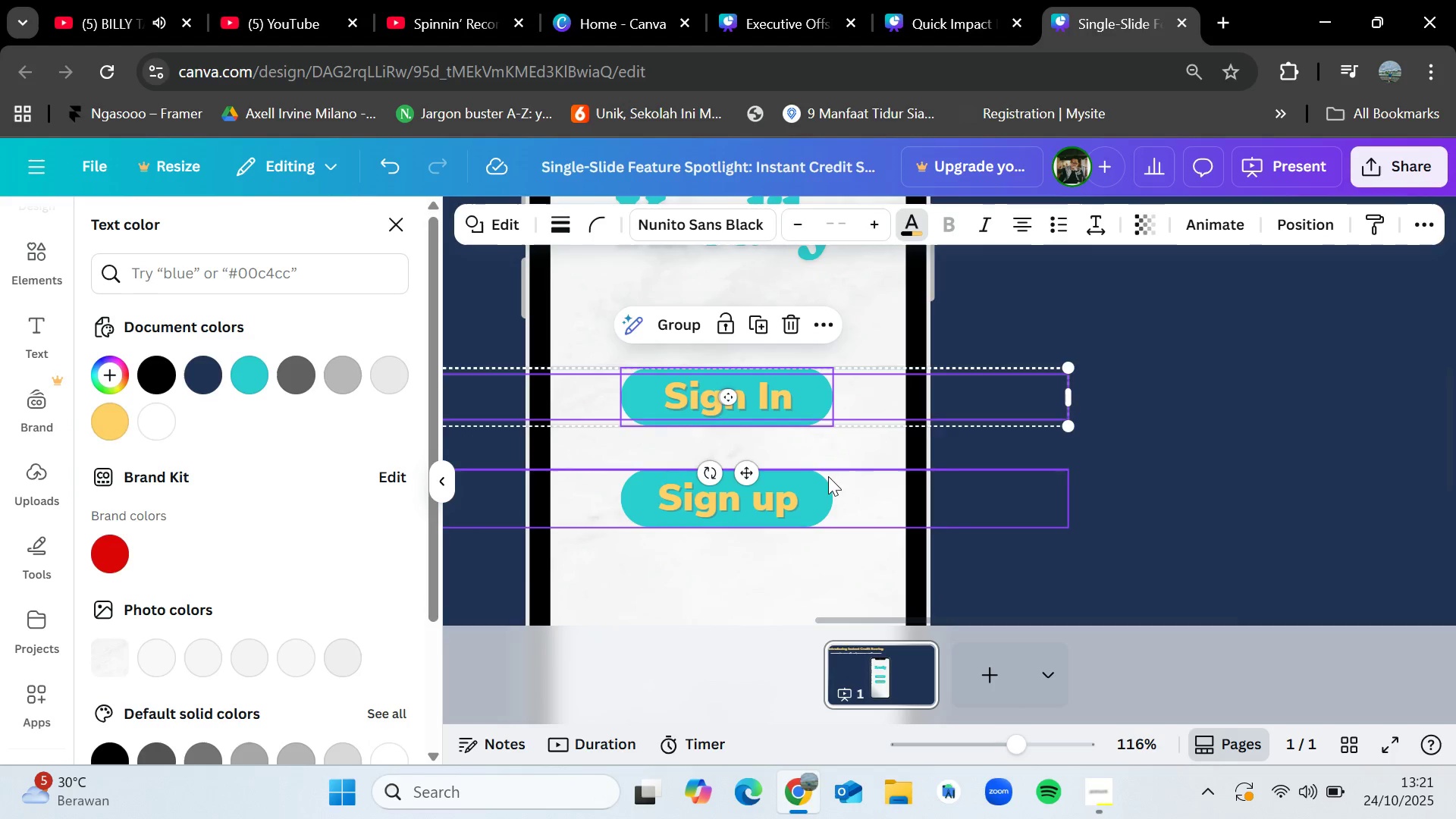 
left_click([814, 485])
 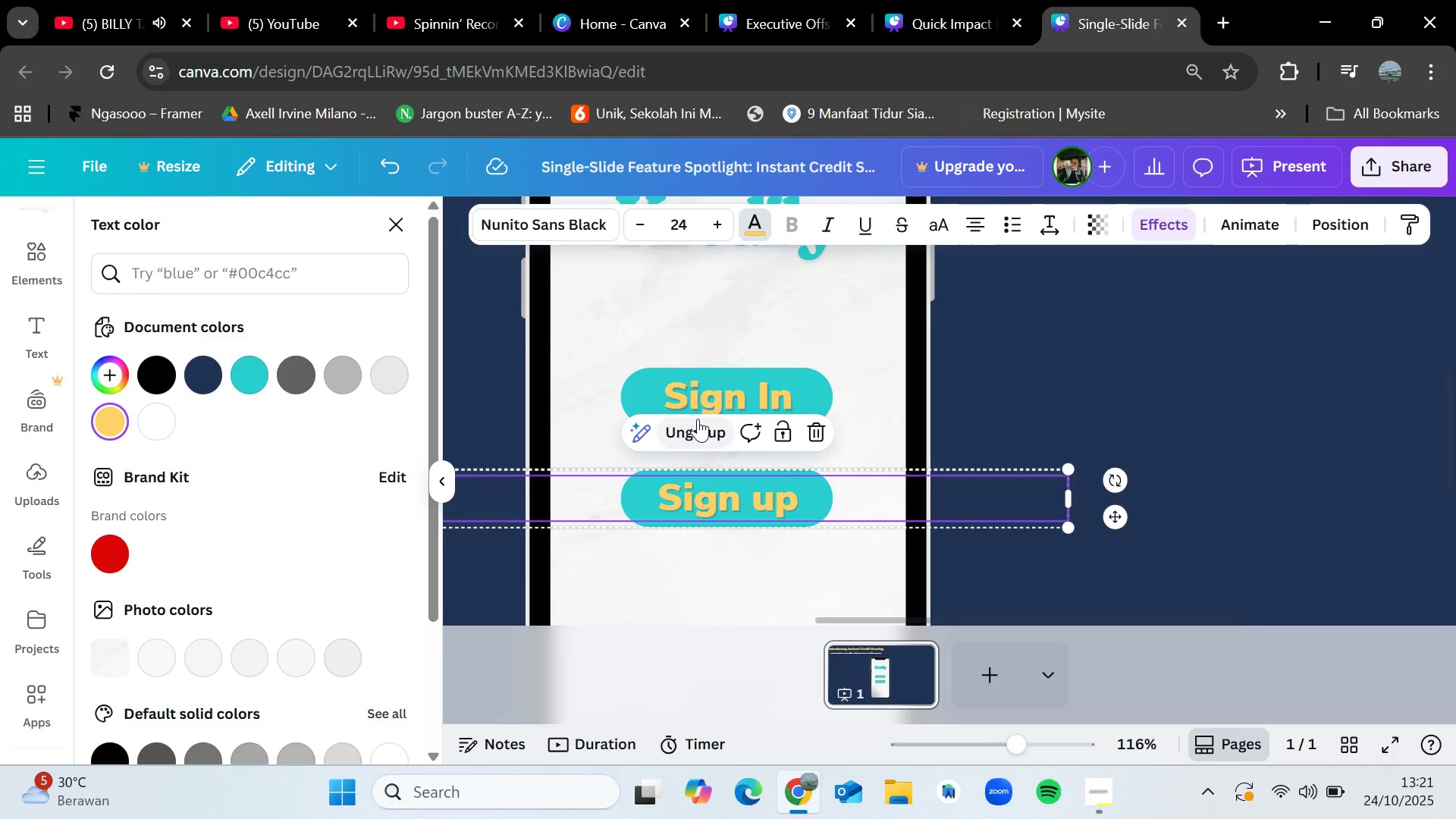 
left_click([698, 419])
 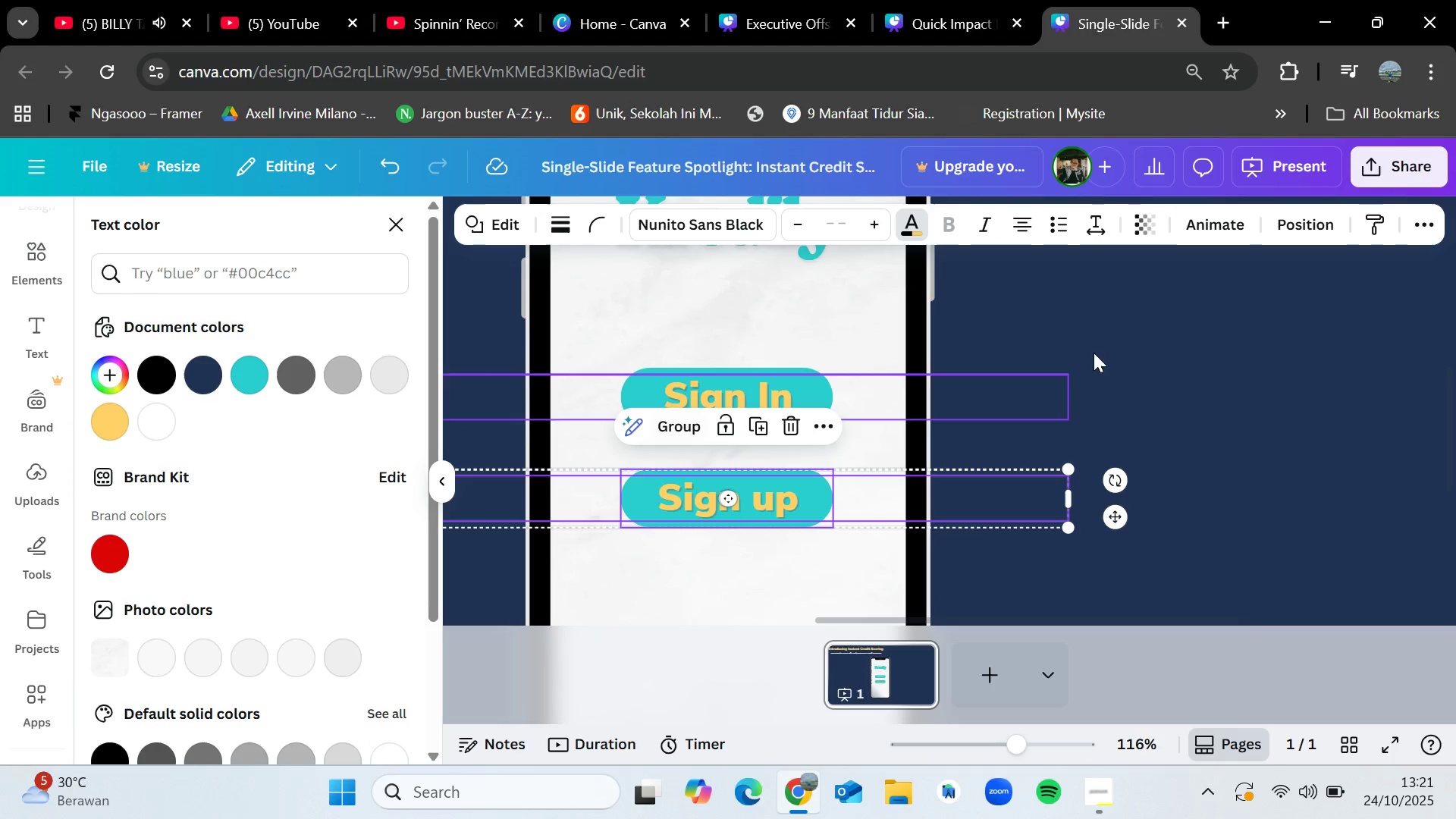 
left_click([1147, 344])
 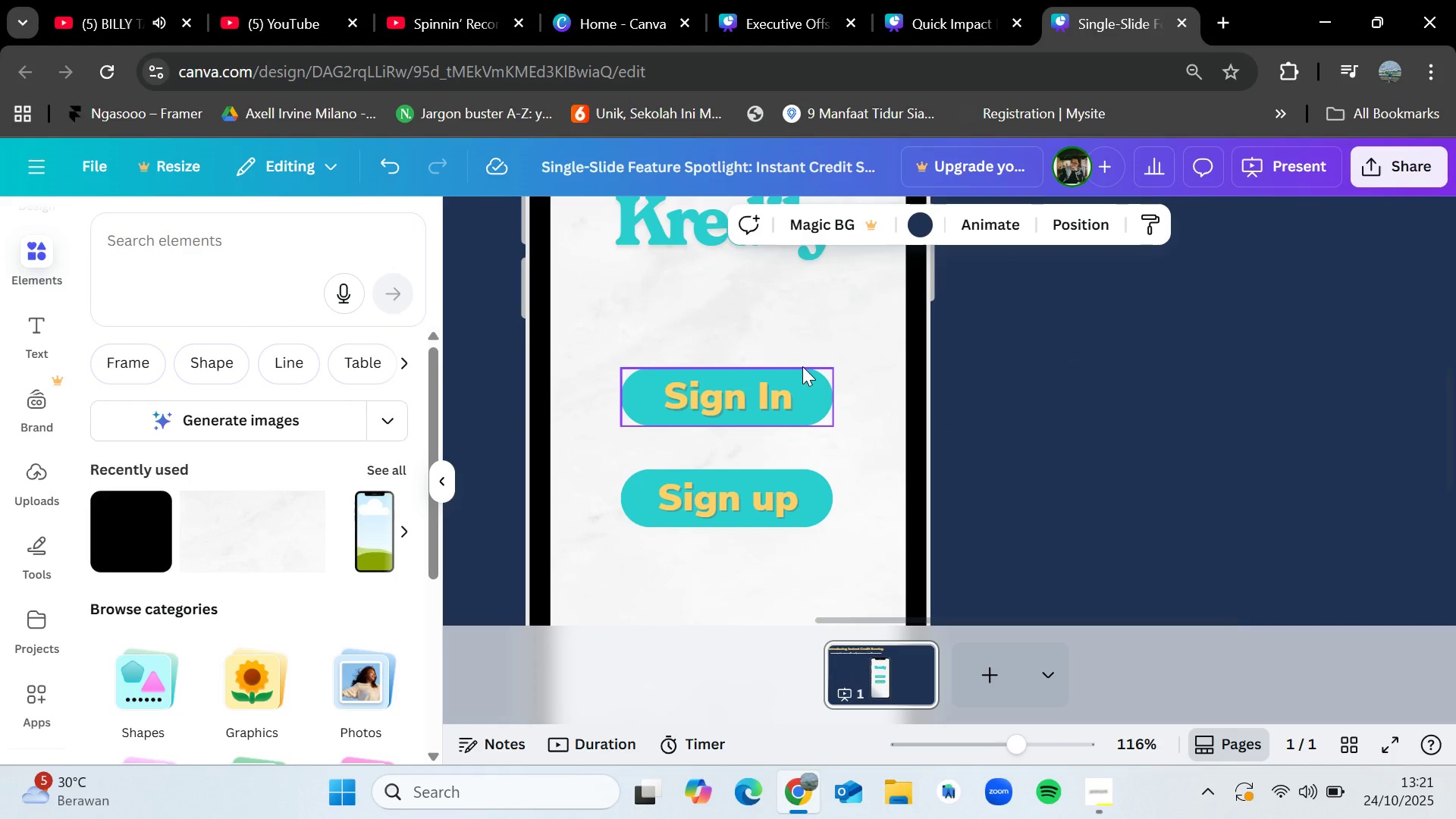 
left_click([802, 366])
 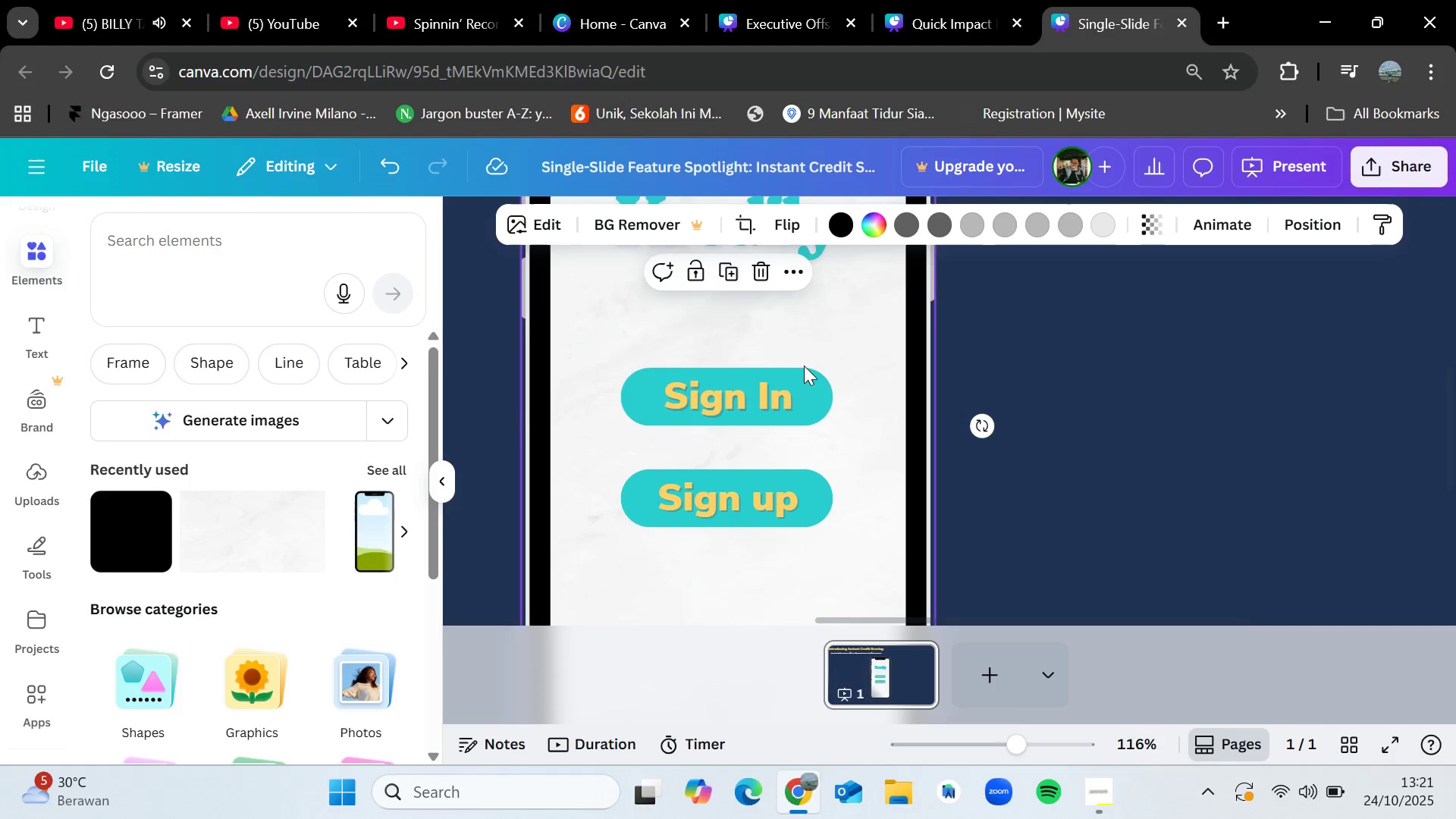 
left_click([803, 369])
 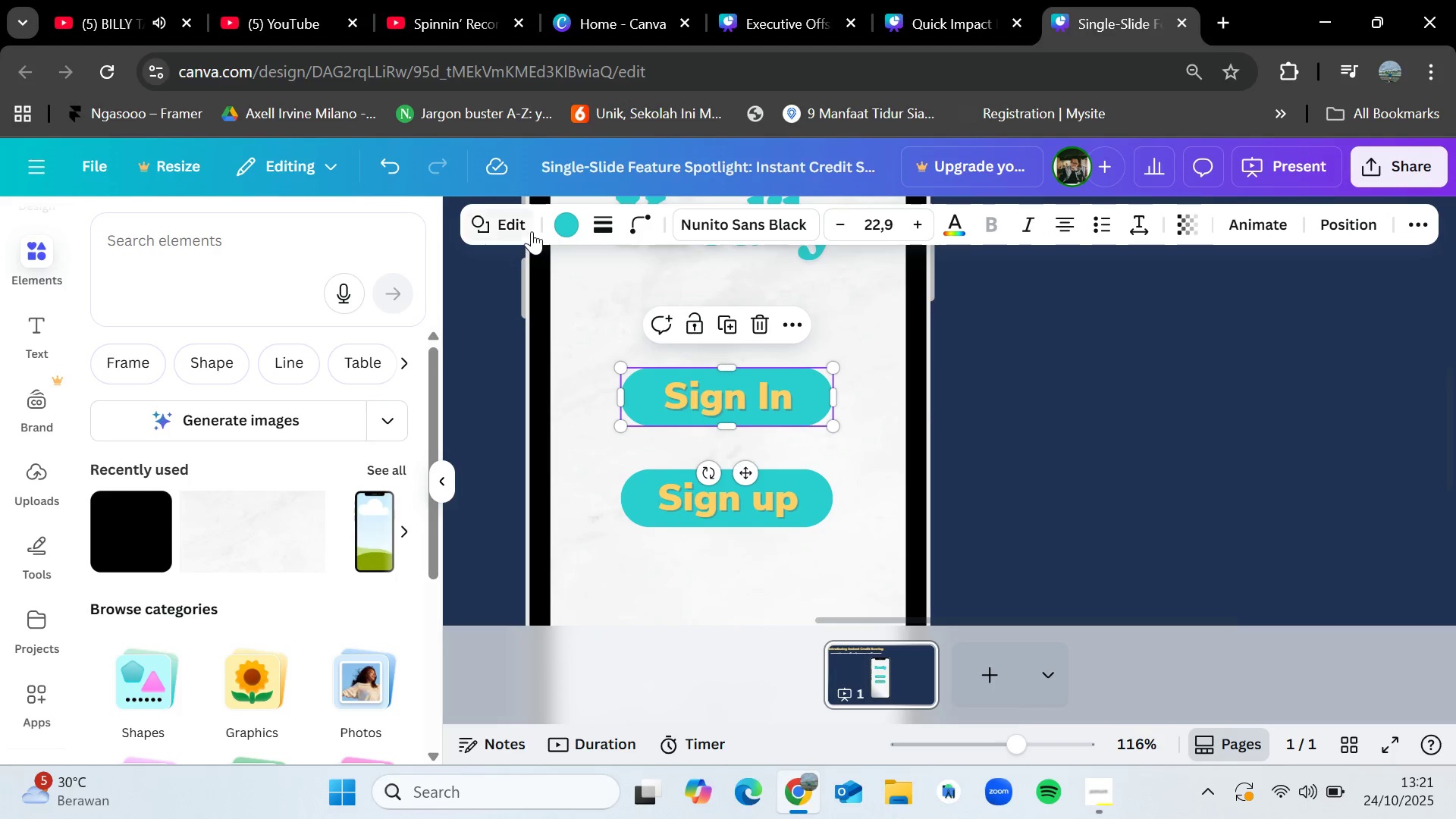 
left_click([562, 231])
 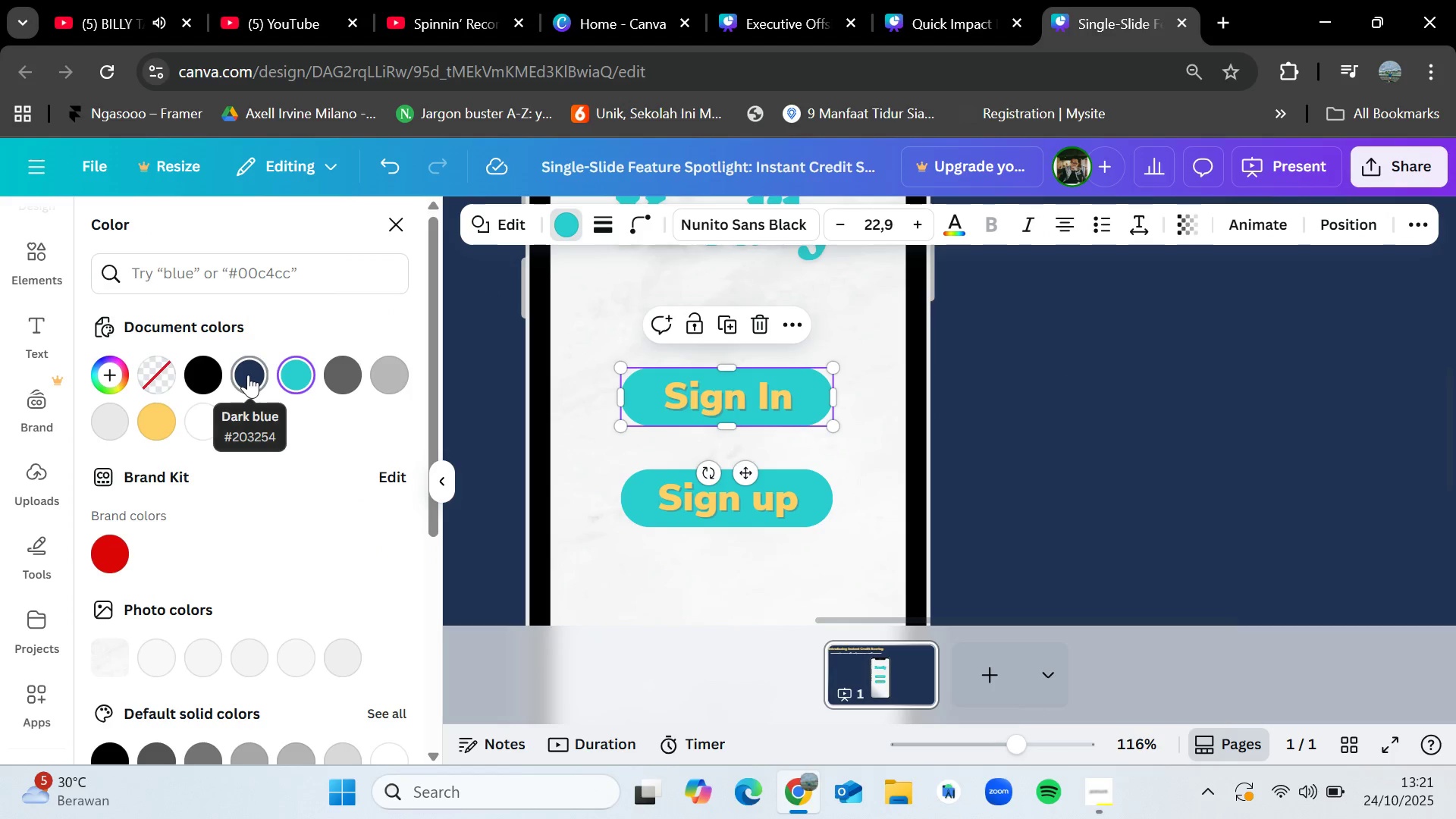 
left_click([240, 277])
 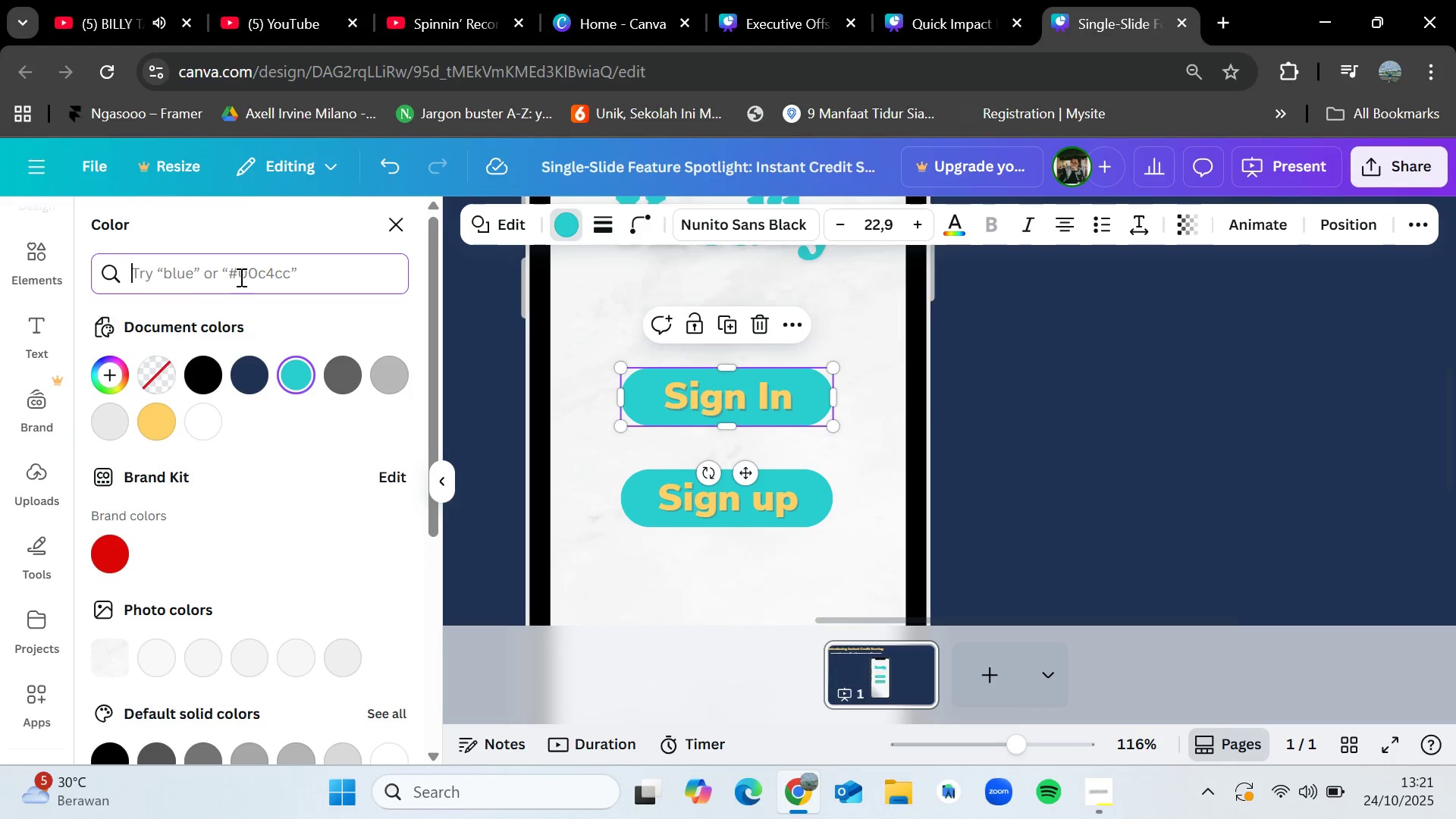 
key(Control+V)
 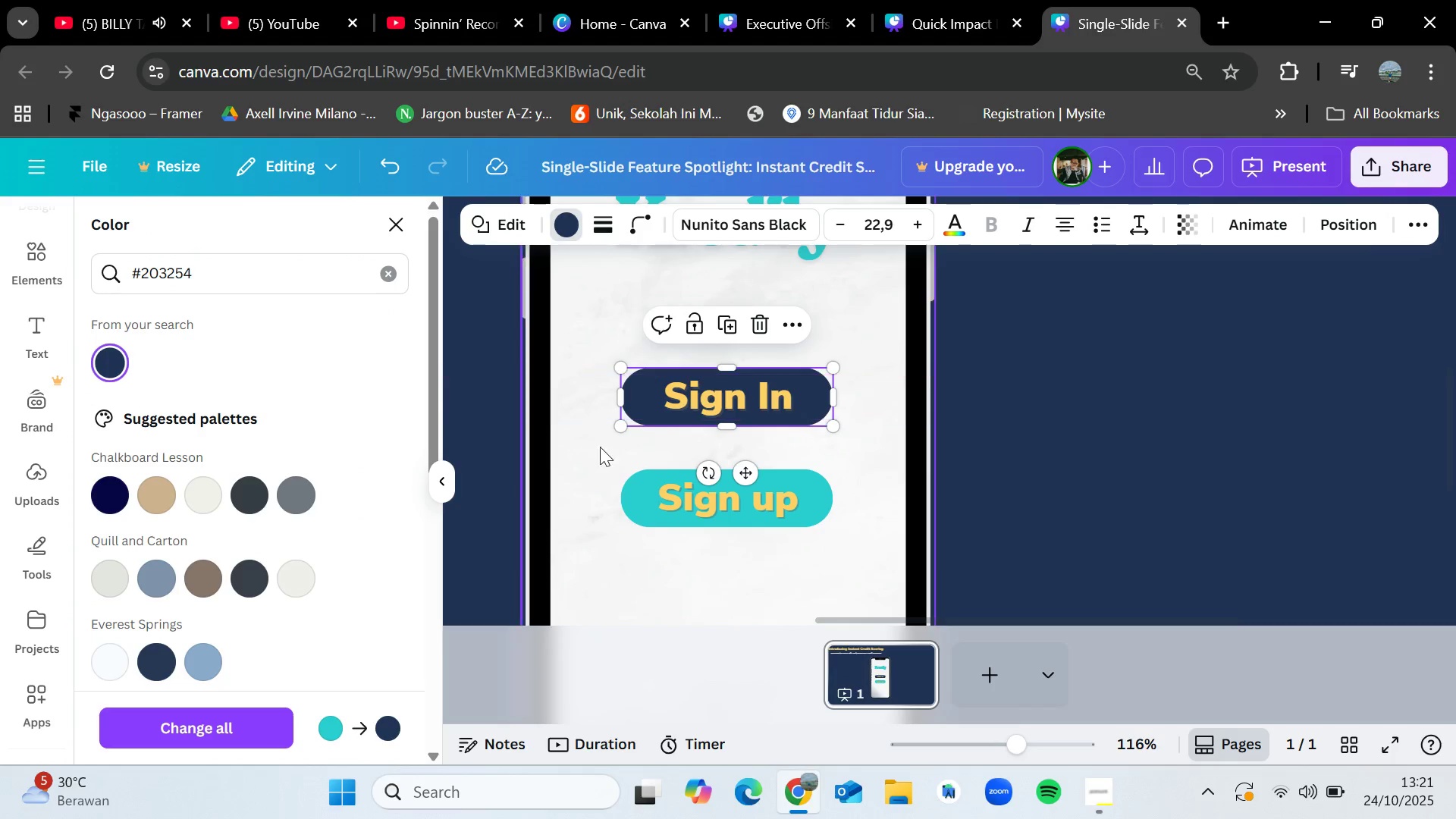 
left_click([631, 475])
 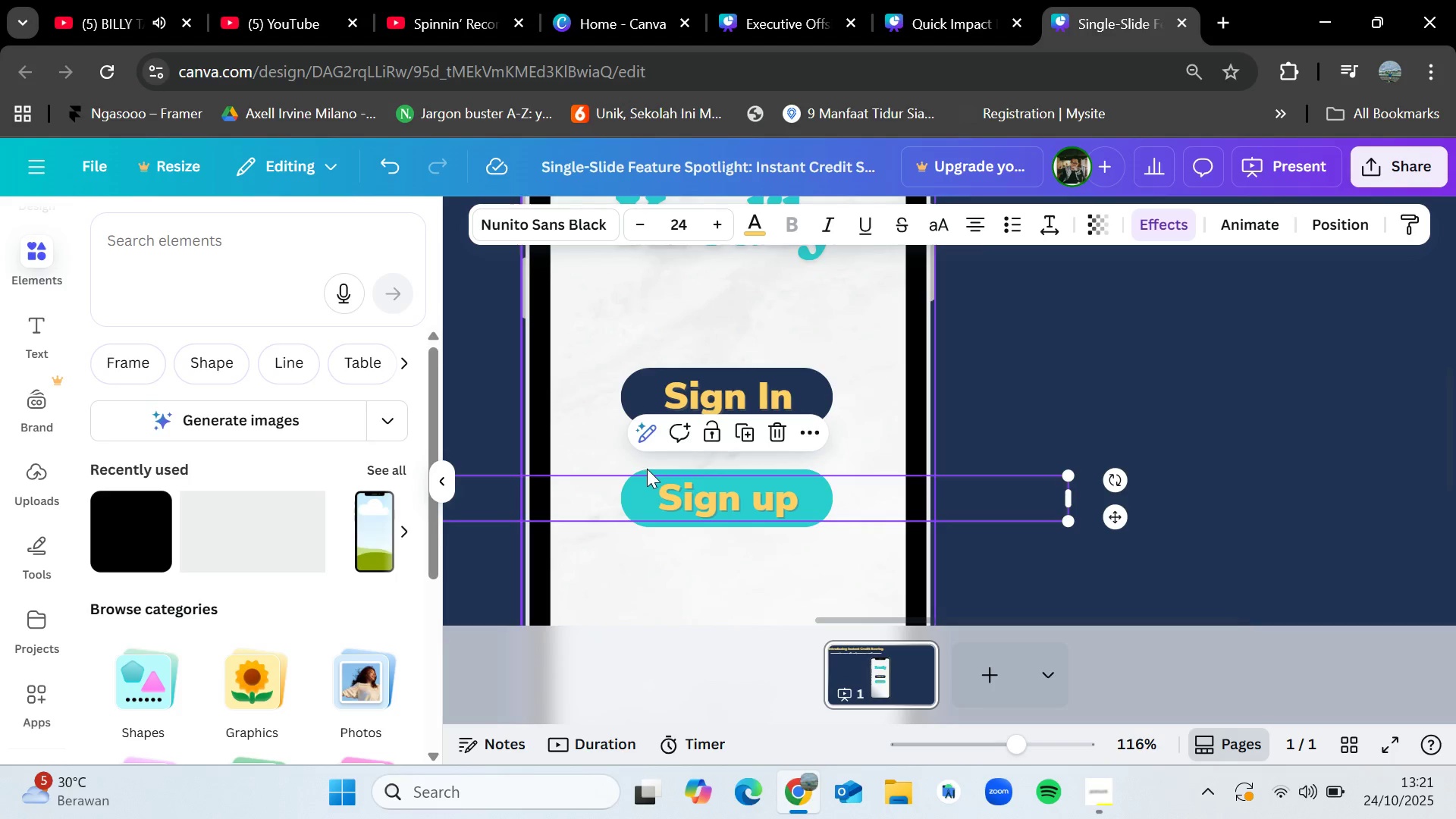 
left_click([651, 469])
 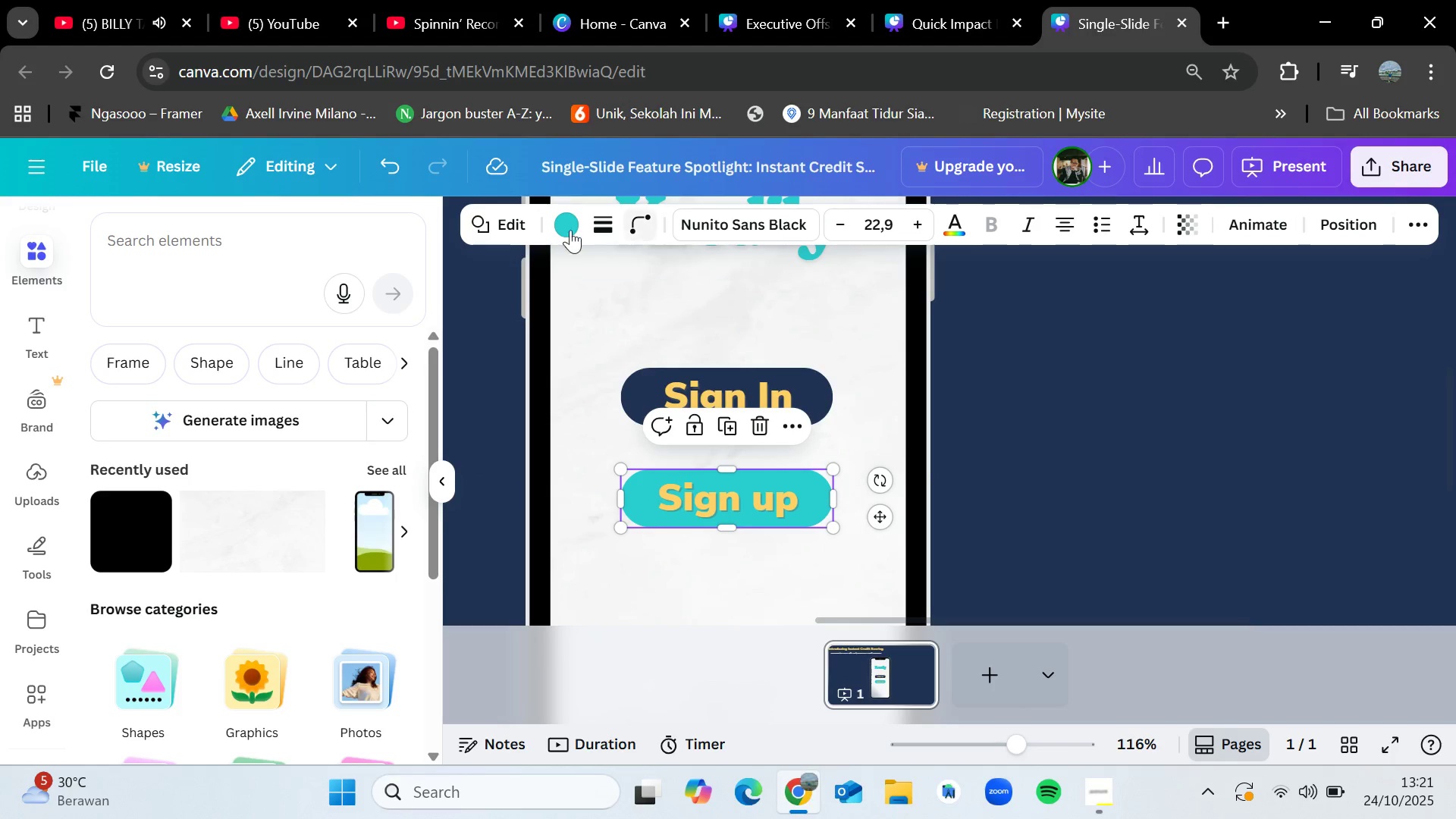 
left_click([572, 226])
 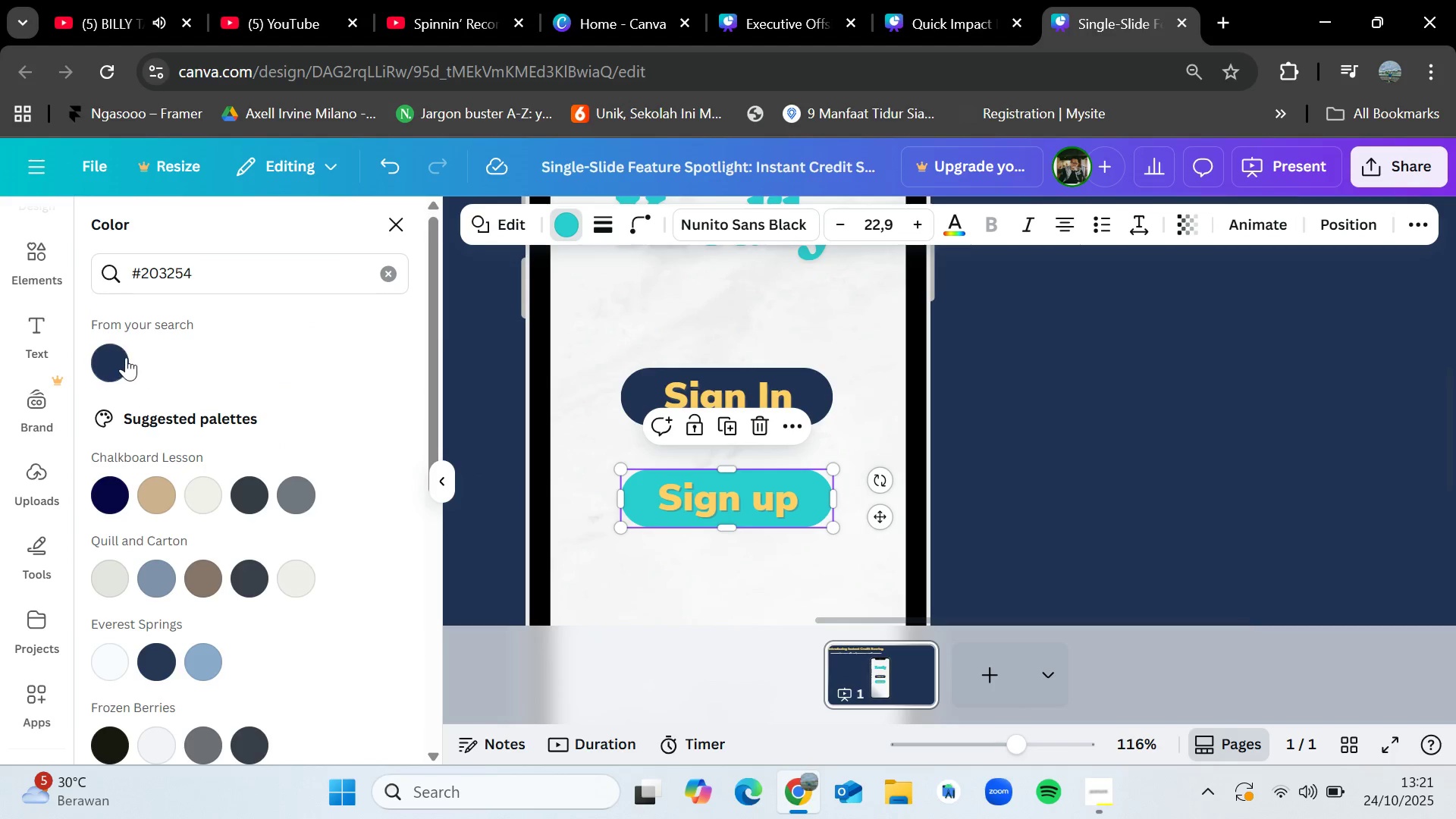 
left_click([125, 356])
 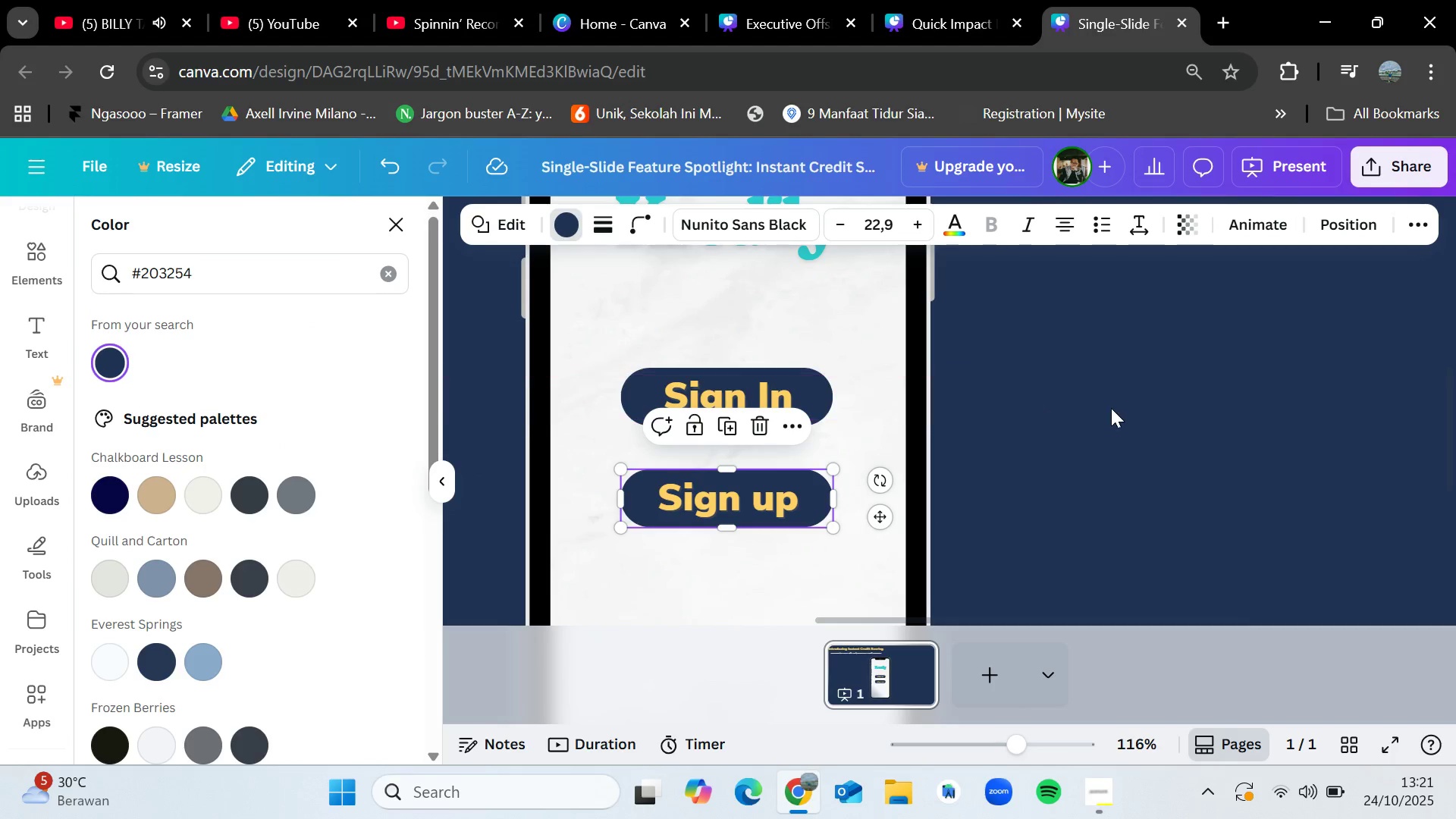 
double_click([1111, 408])
 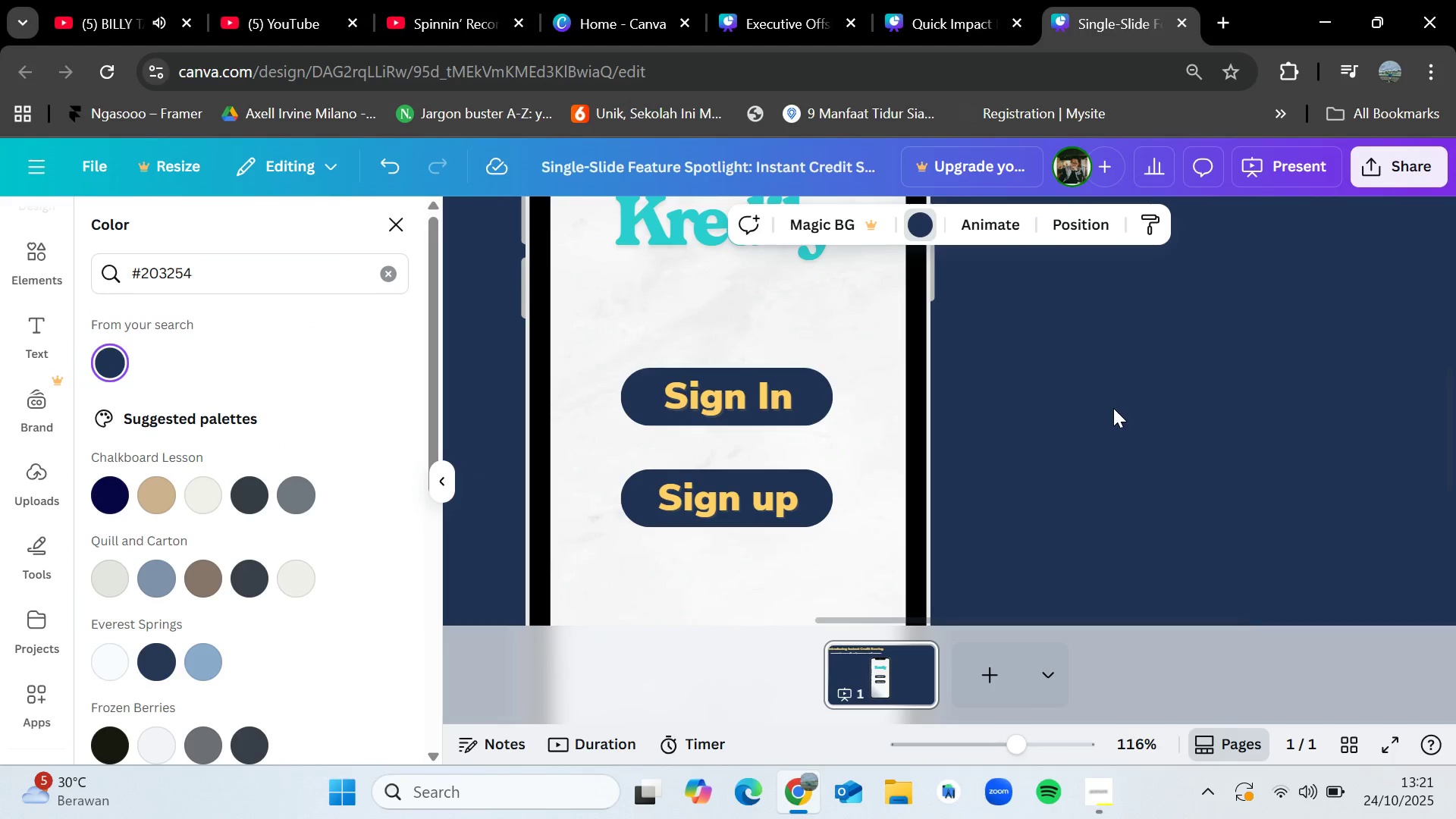 
triple_click([1113, 408])
 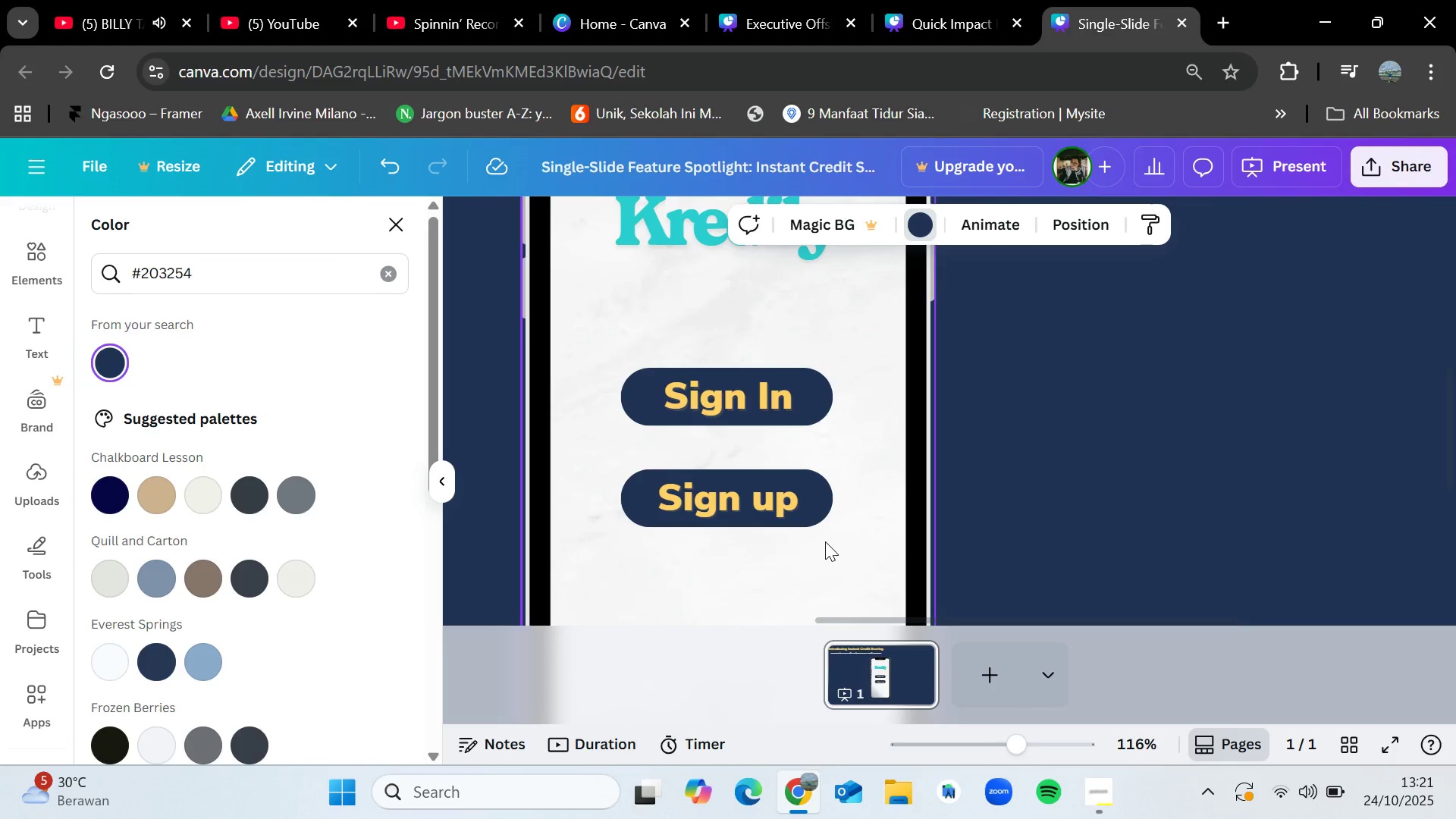 
left_click_drag(start_coordinate=[825, 541], to_coordinate=[738, 417])
 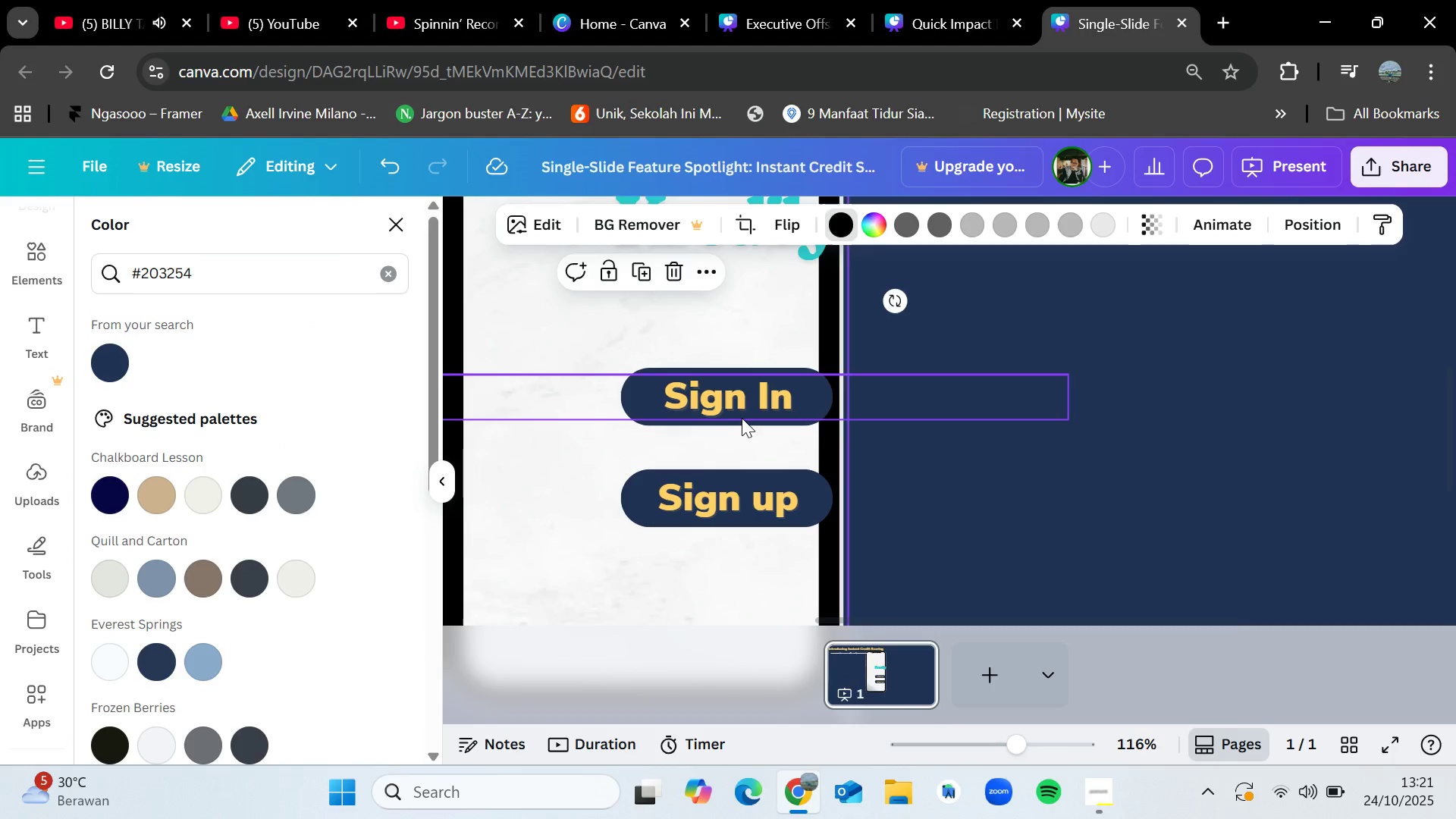 
key(Control+Z)
 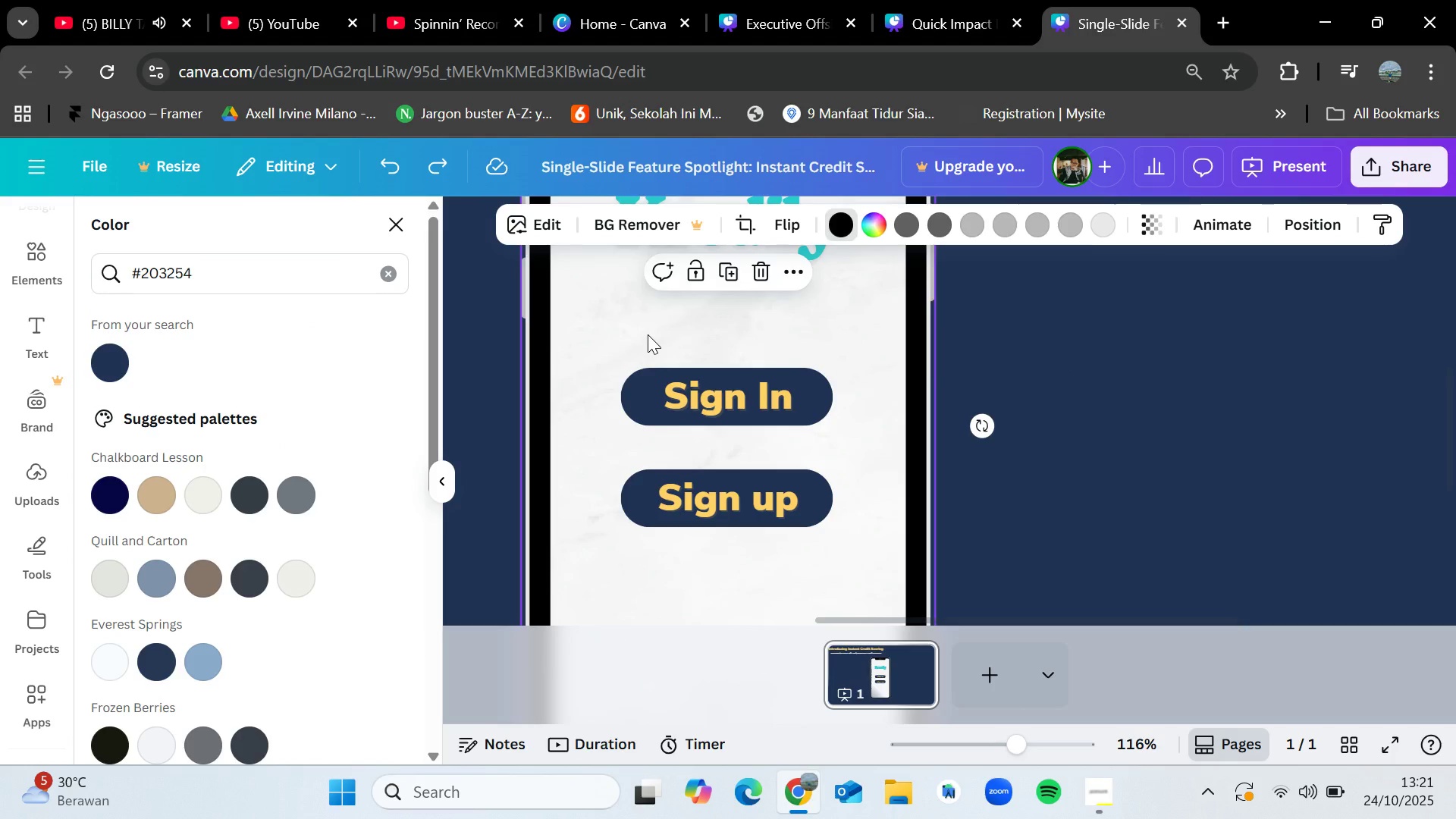 
left_click([648, 334])
 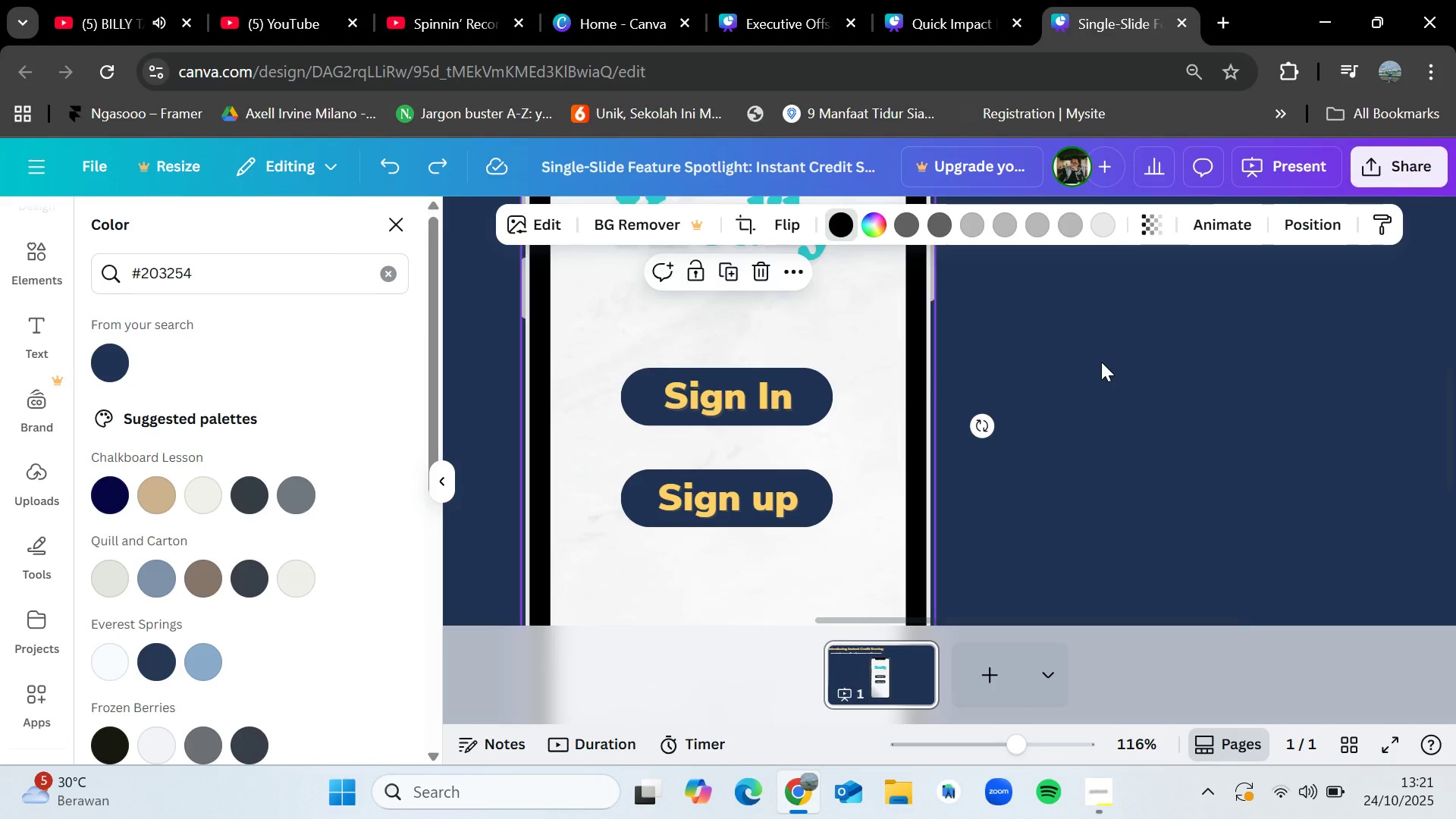 
key(Control+Minus)
 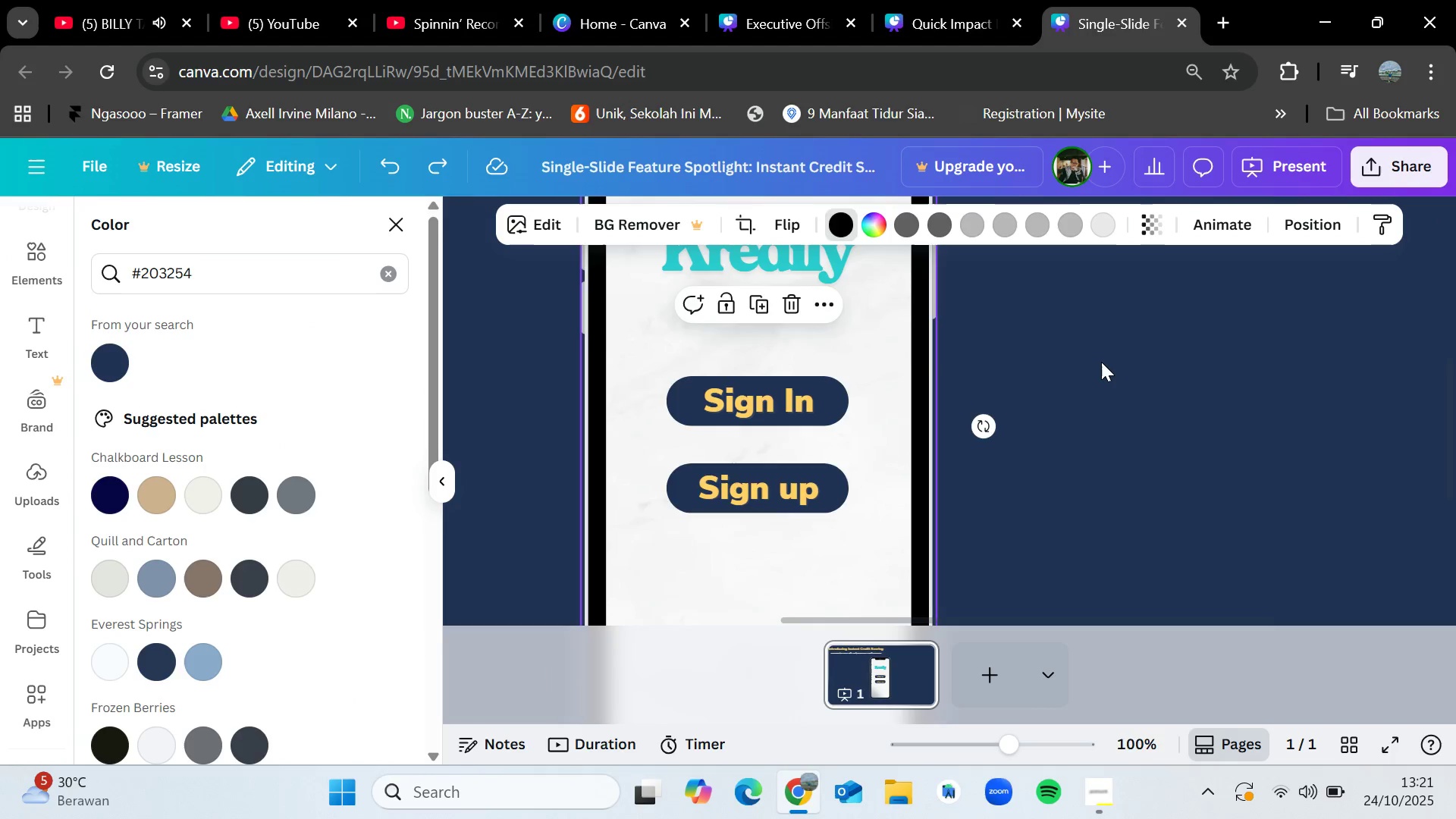 
key(Control+Minus)
 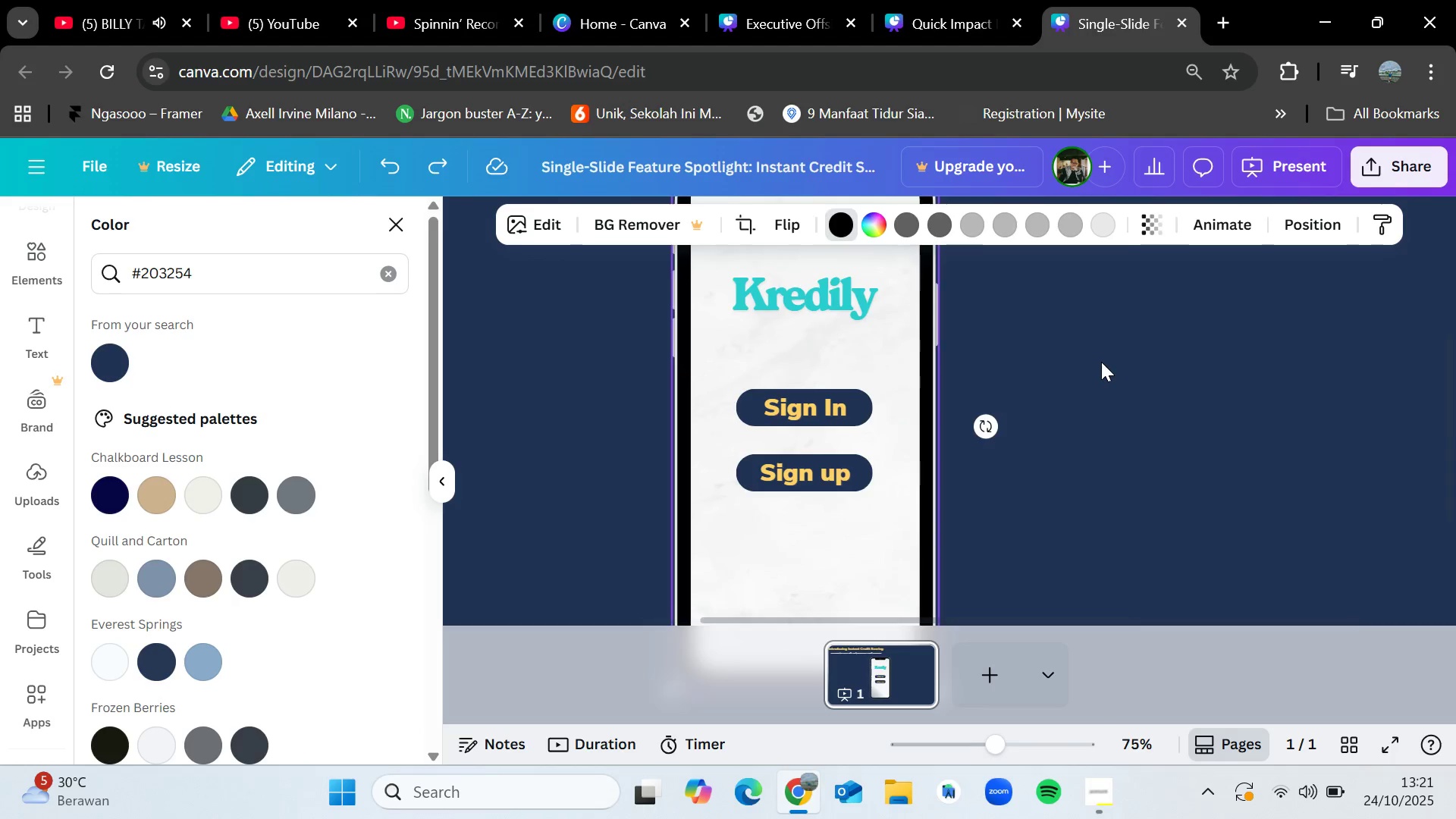 
key(Control+Minus)
 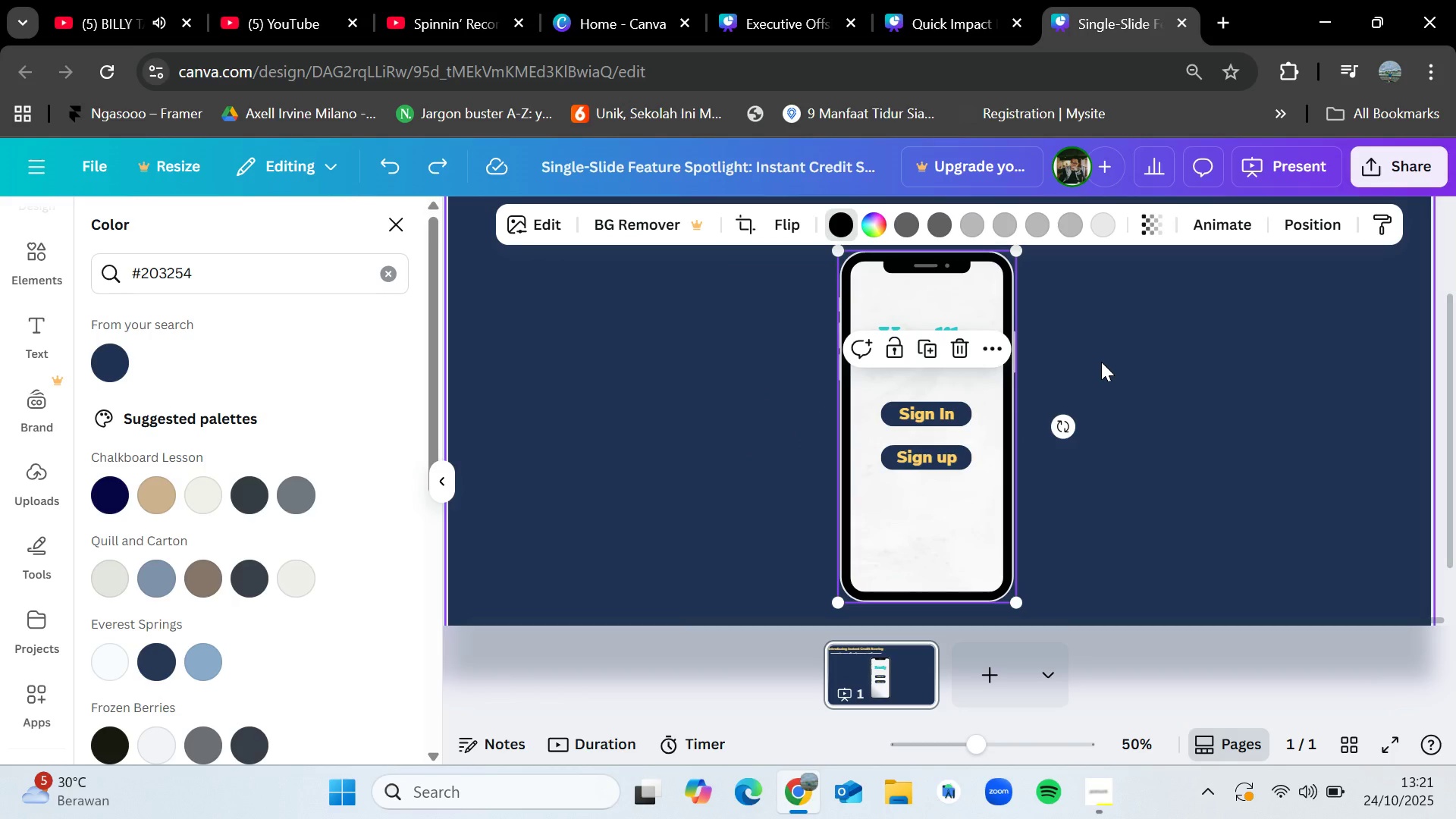 
left_click([1101, 362])
 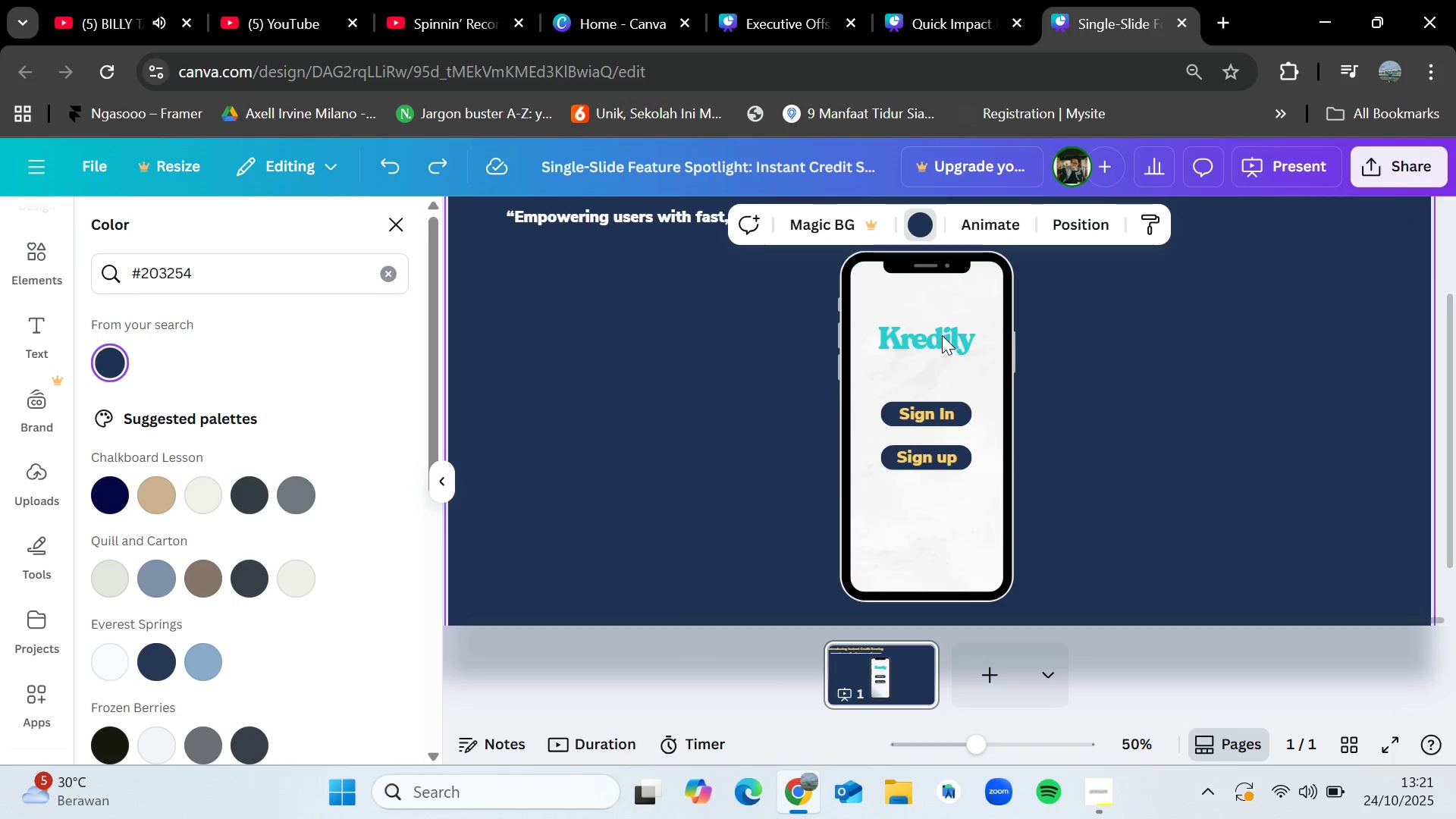 
left_click([941, 340])
 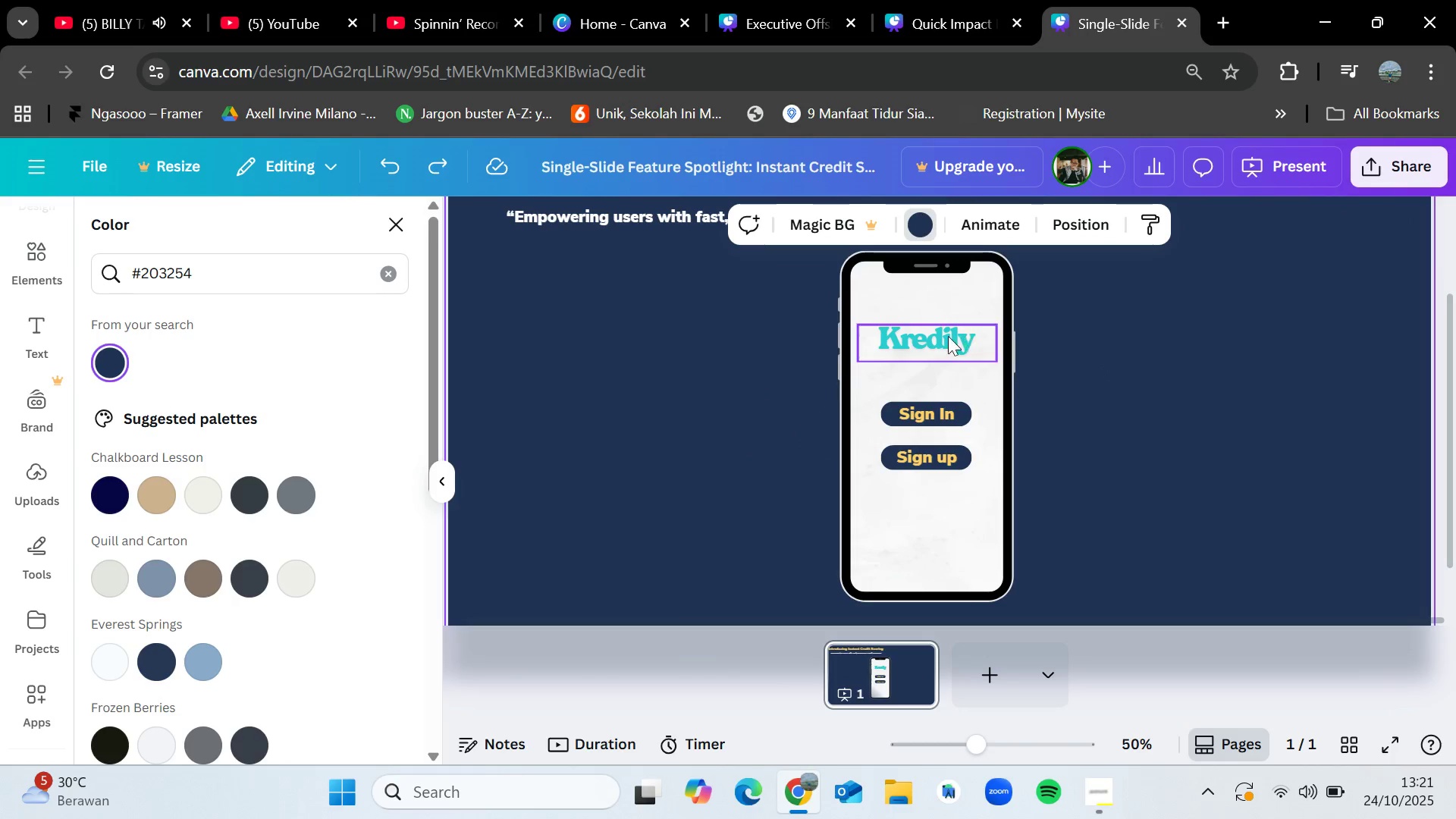 
left_click_drag(start_coordinate=[930, 340], to_coordinate=[930, 346])
 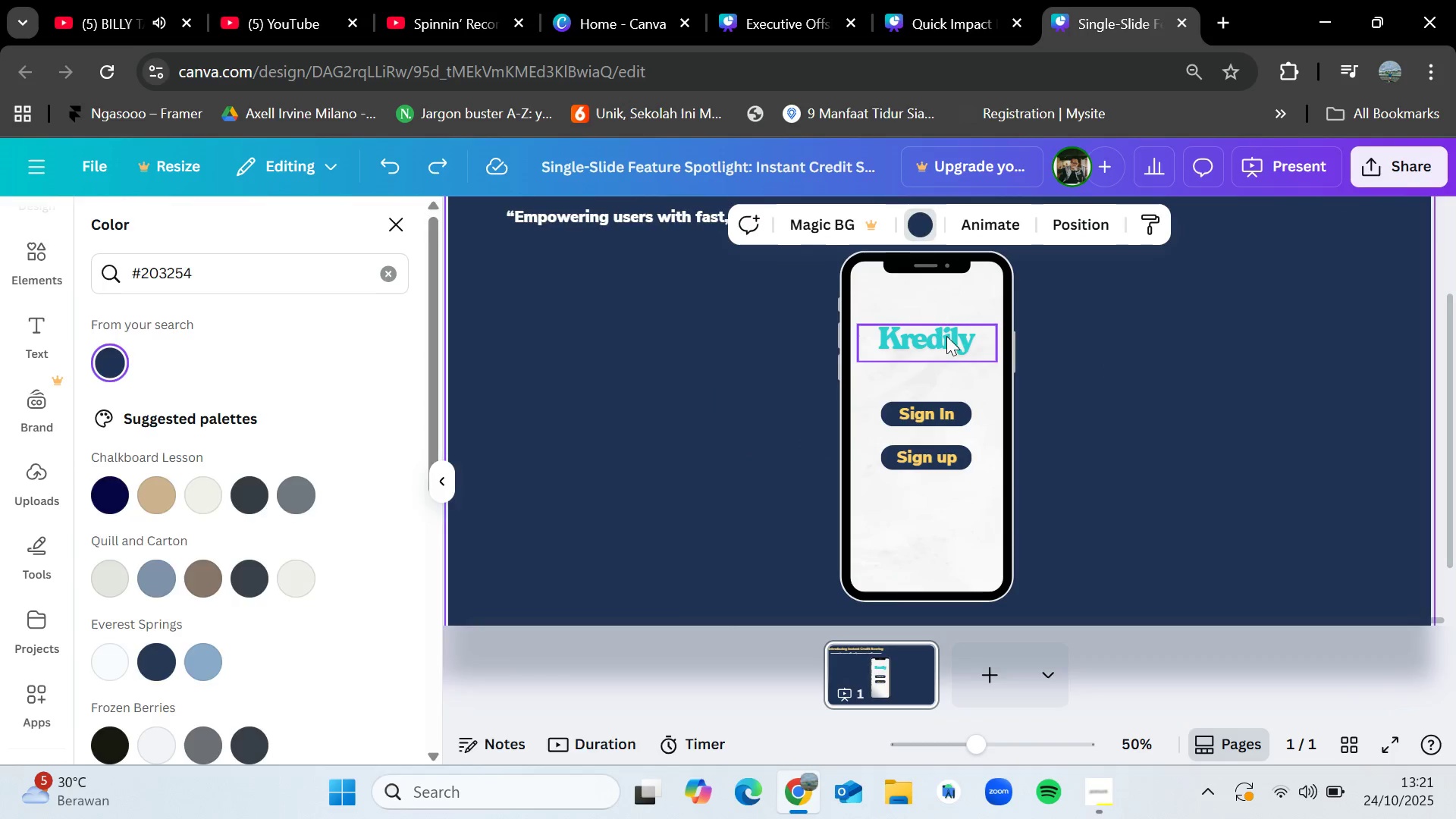 
left_click_drag(start_coordinate=[946, 336], to_coordinate=[946, 350])
 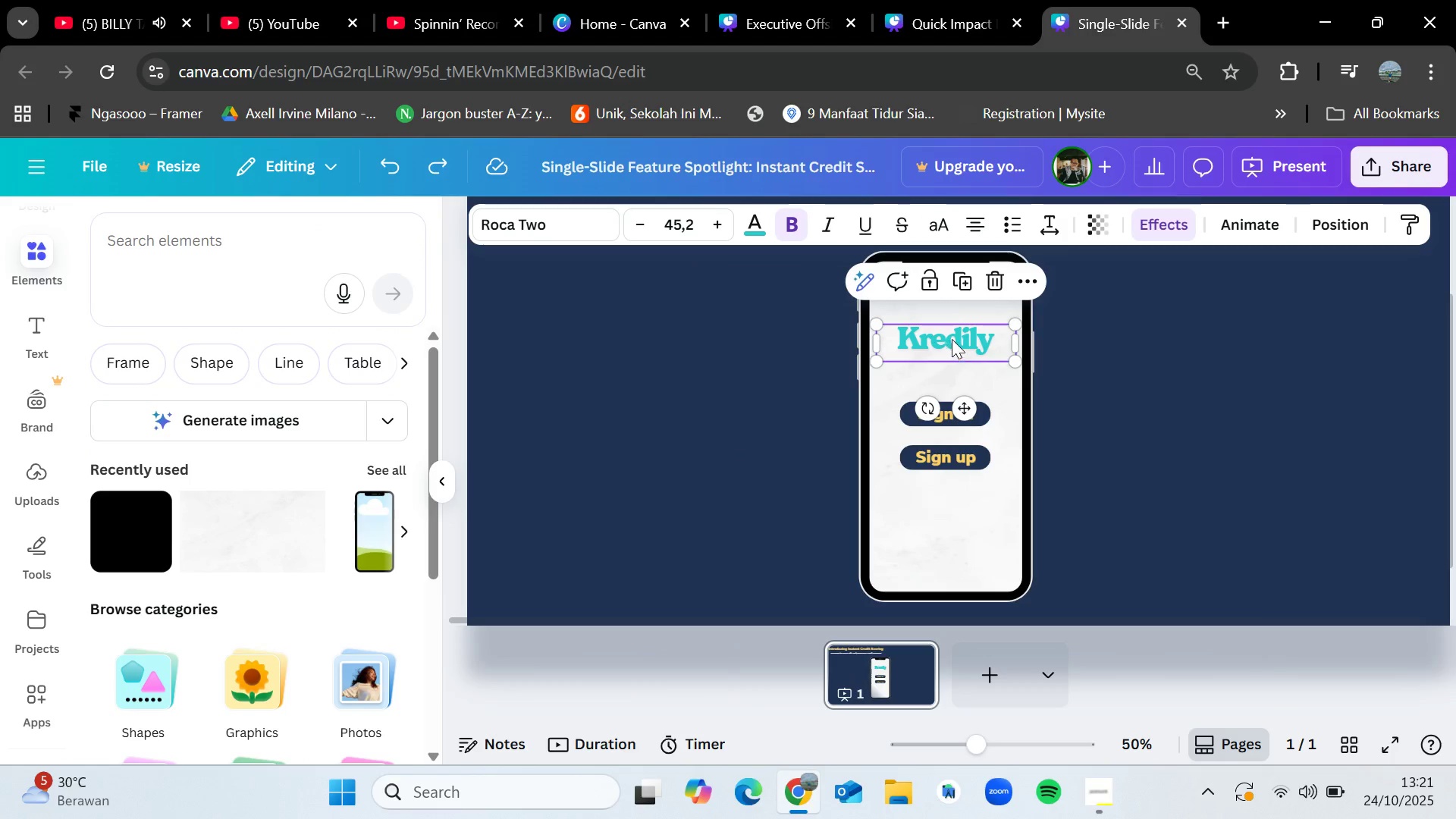 
left_click_drag(start_coordinate=[952, 339], to_coordinate=[952, 347])
 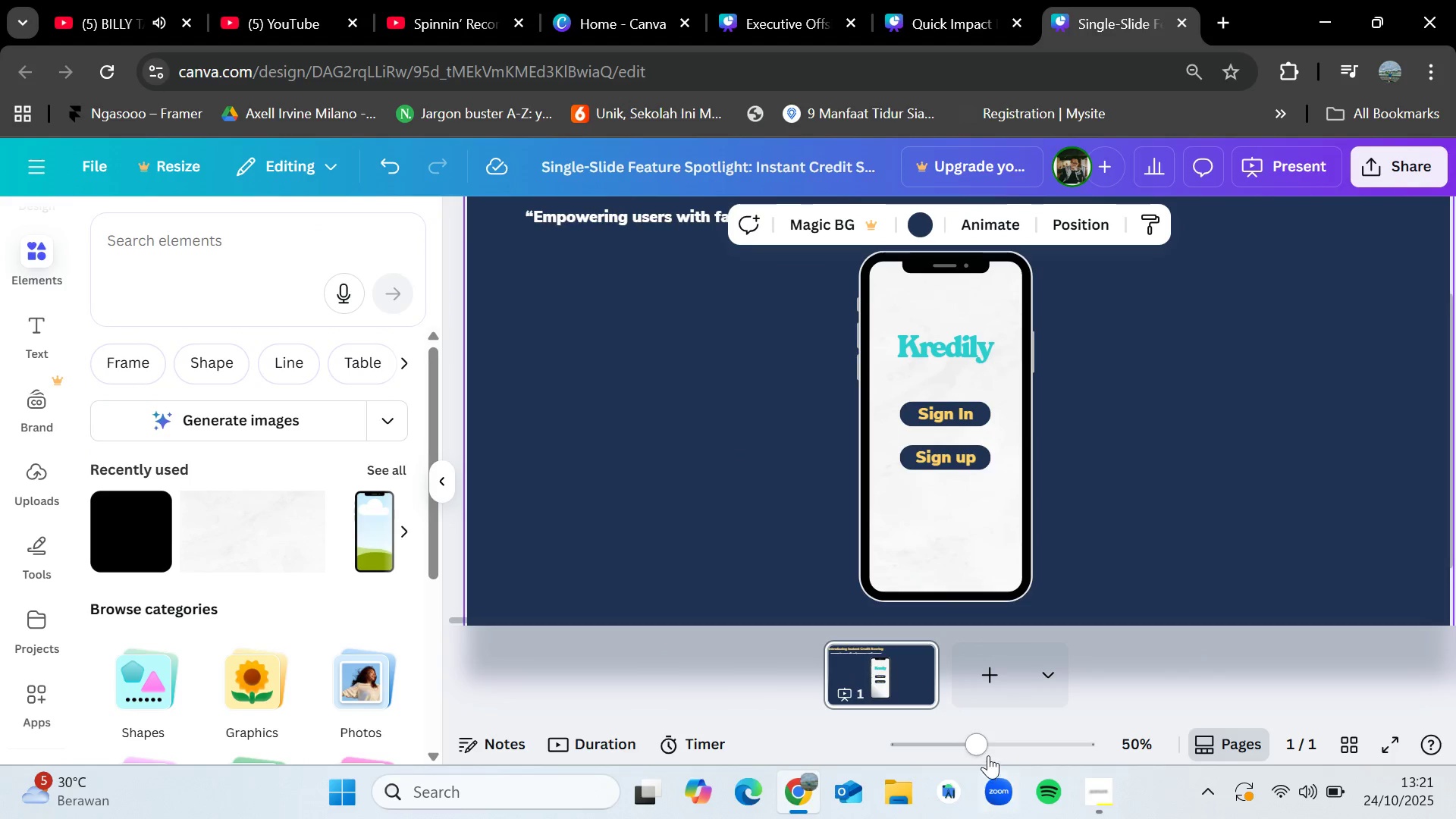 
left_click_drag(start_coordinate=[986, 748], to_coordinate=[962, 746])
 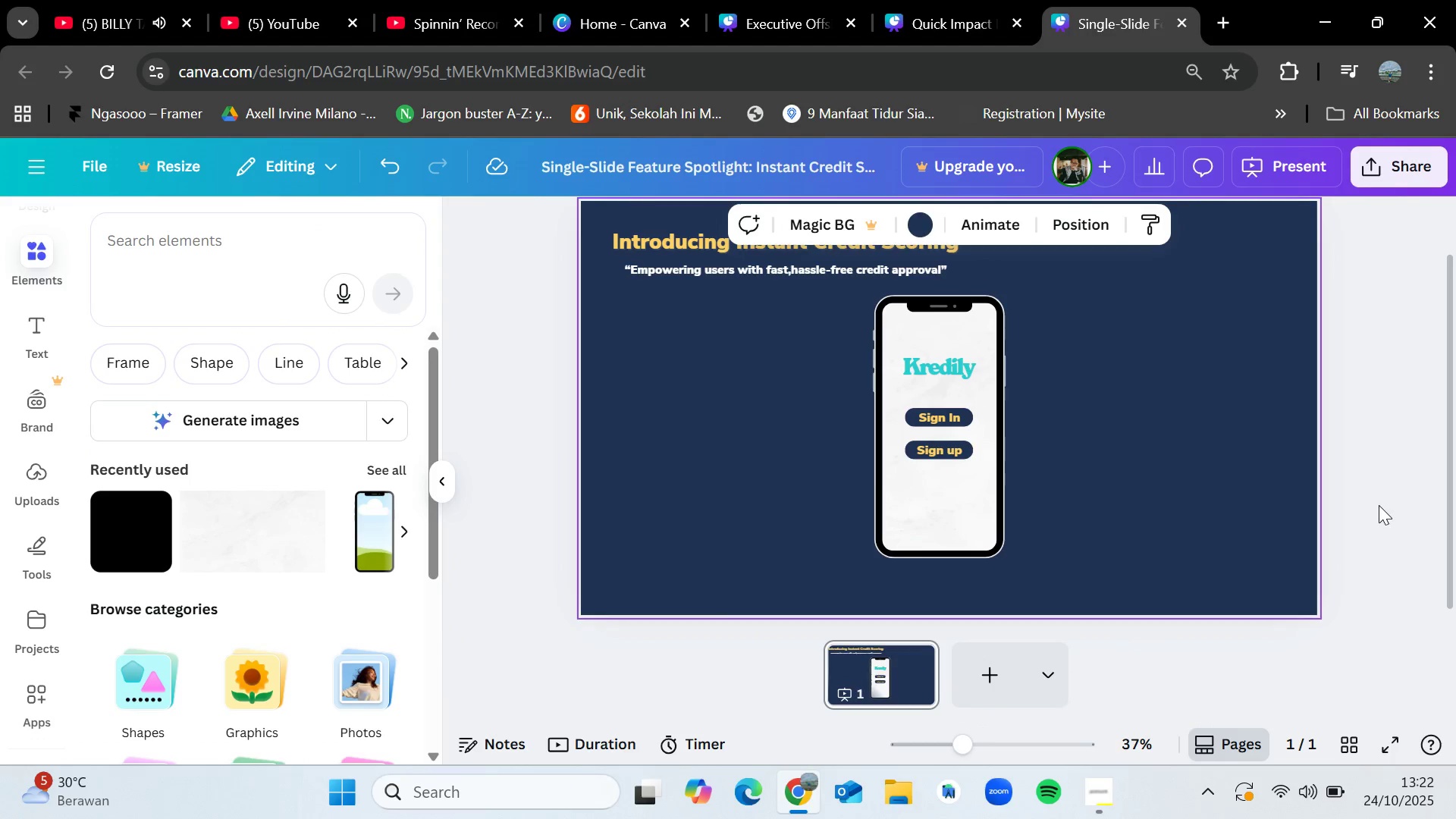 
left_click([1378, 505])